 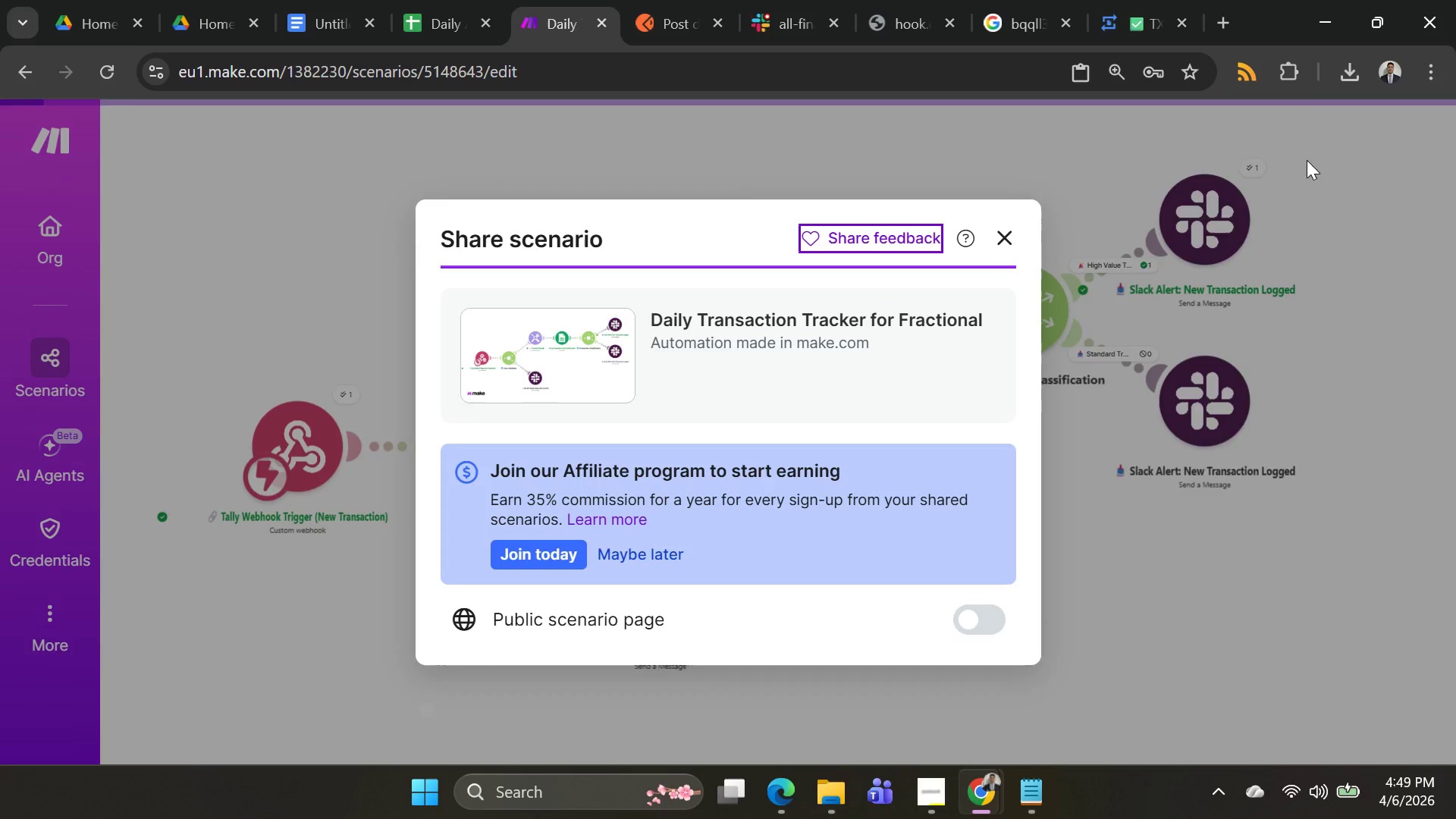 
scroll: coordinate [811, 406], scroll_direction: down, amount: 5.0
 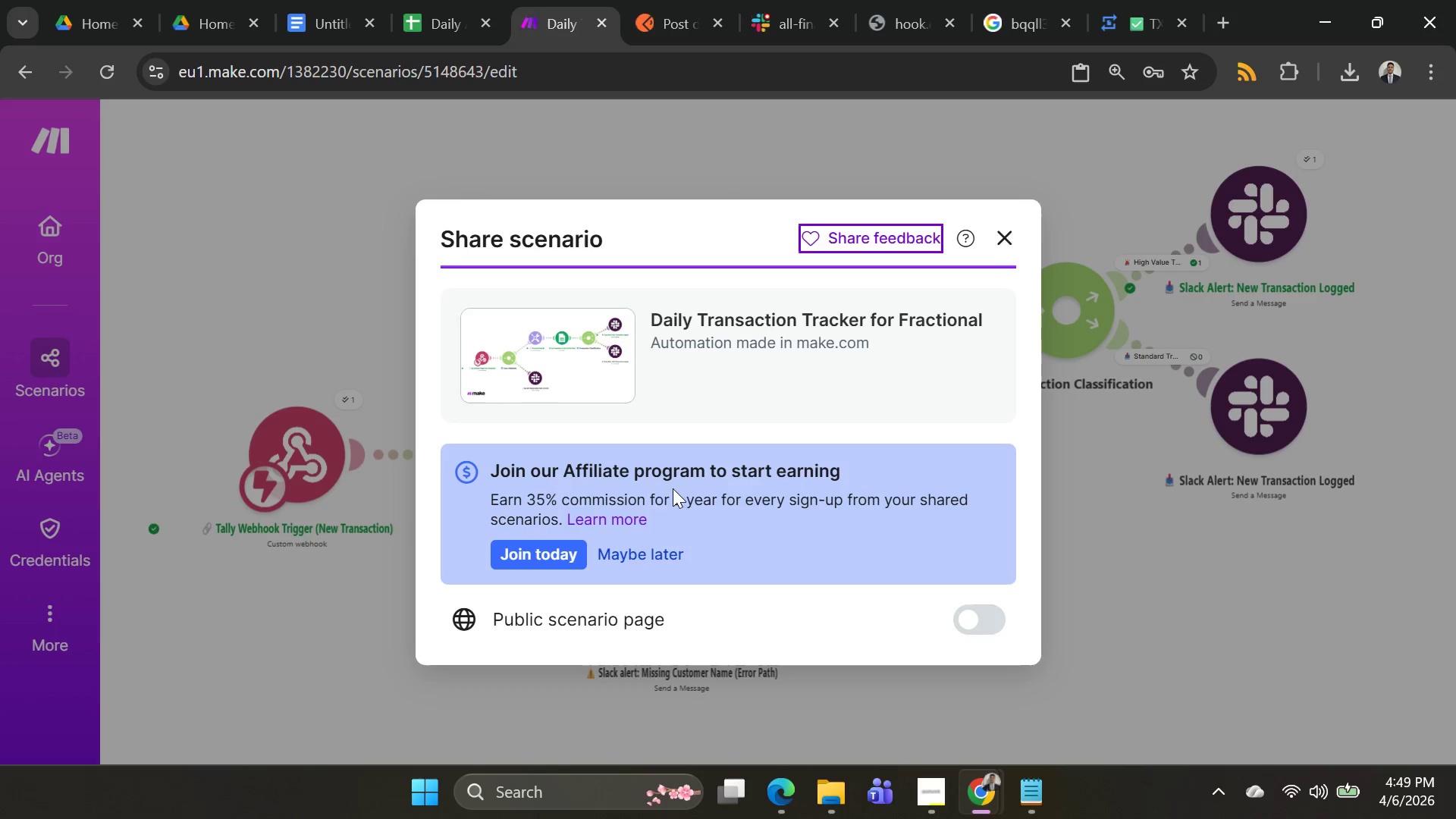 
wait(5.33)
 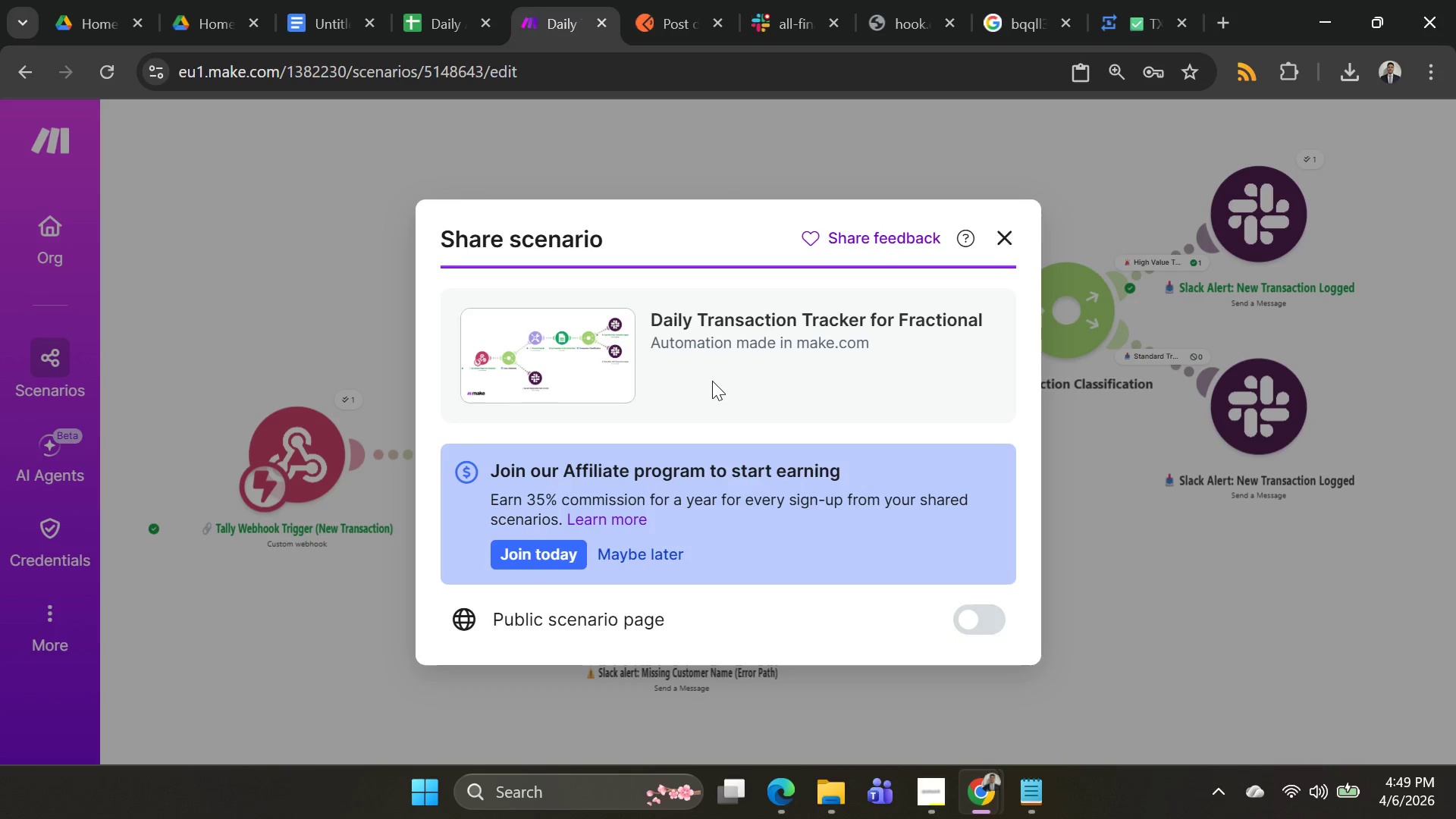 
left_click([712, 381])
 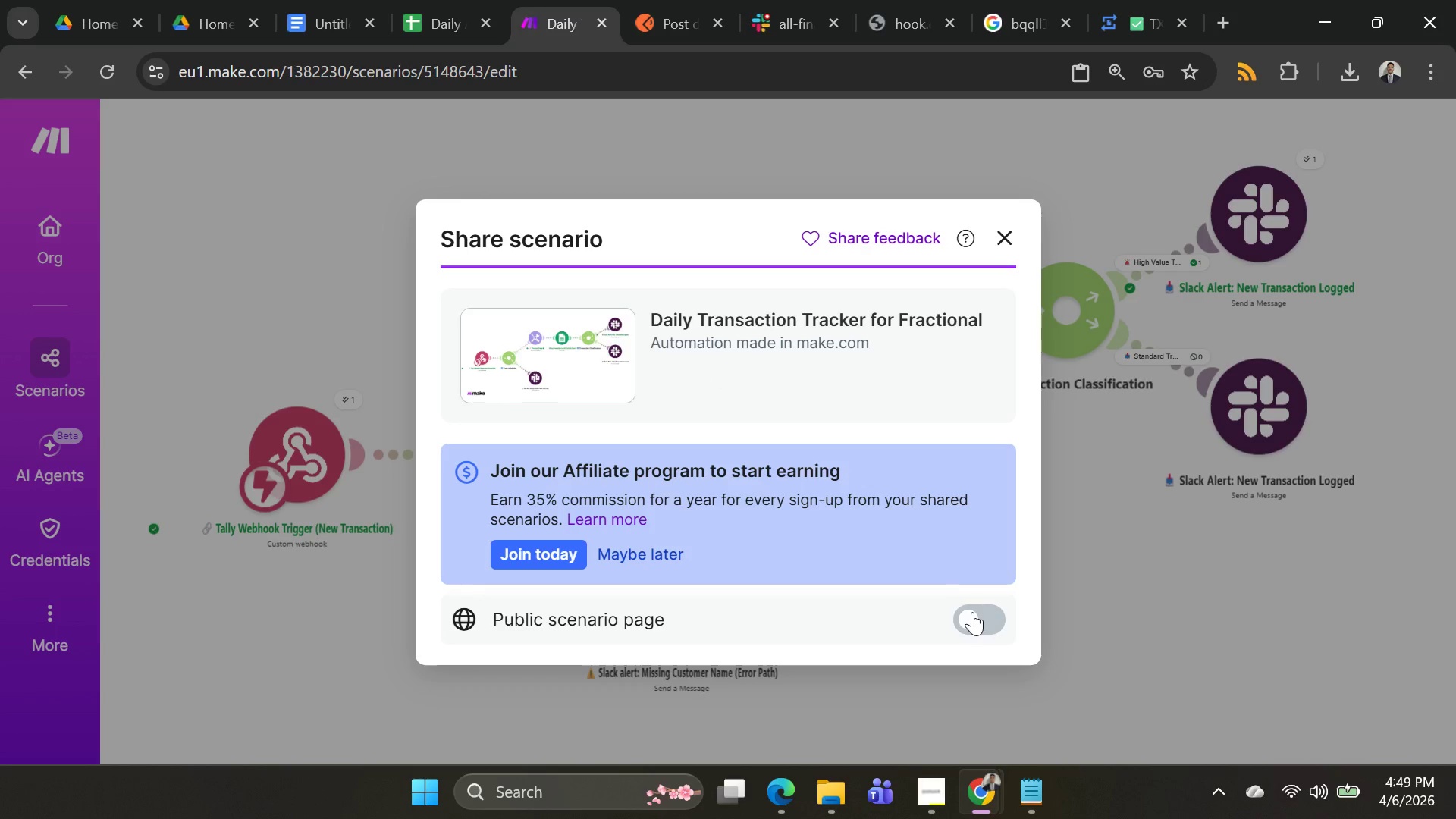 
scroll: coordinate [712, 381], scroll_direction: down, amount: 3.0
 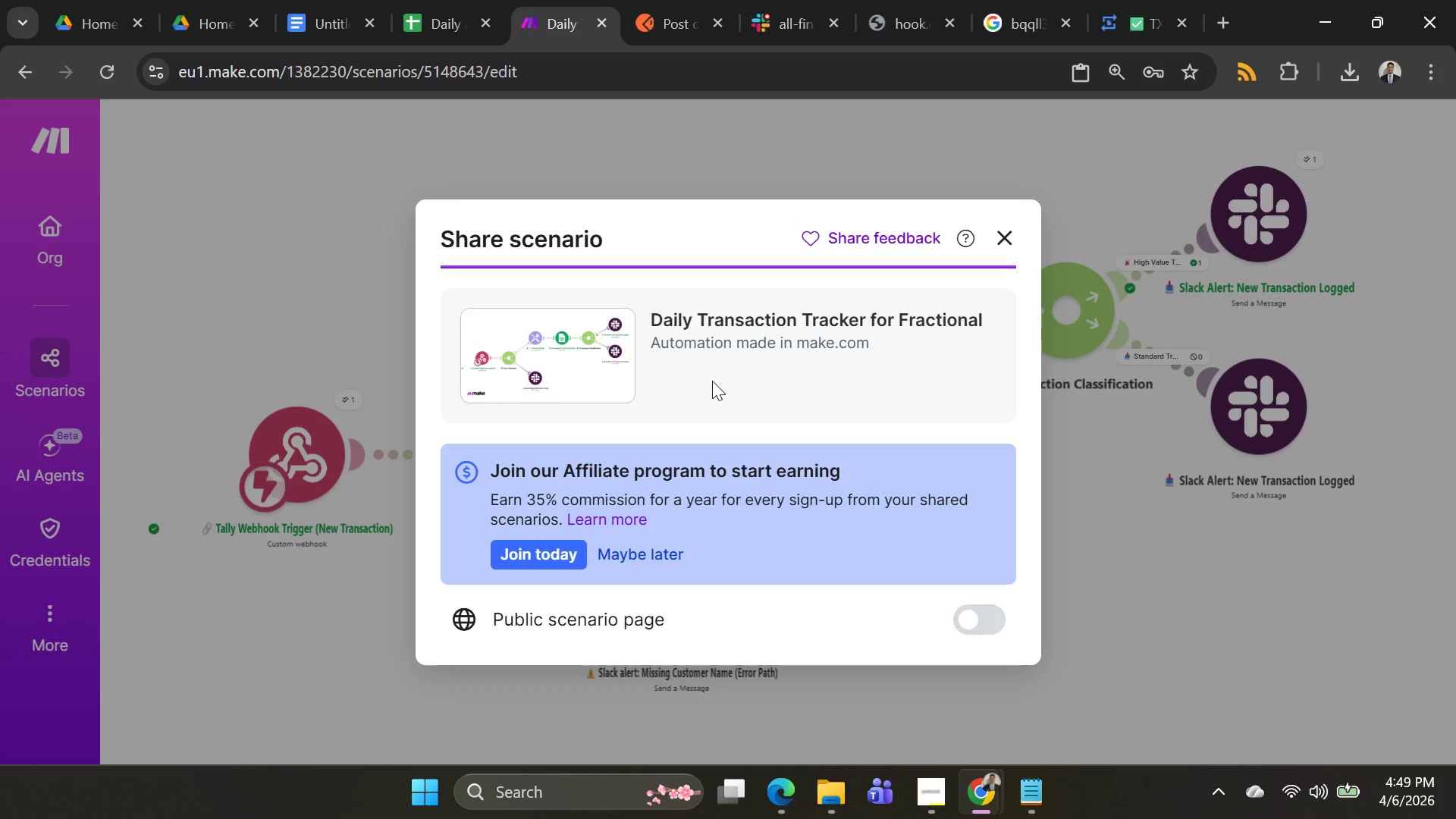 
left_click([974, 613])
 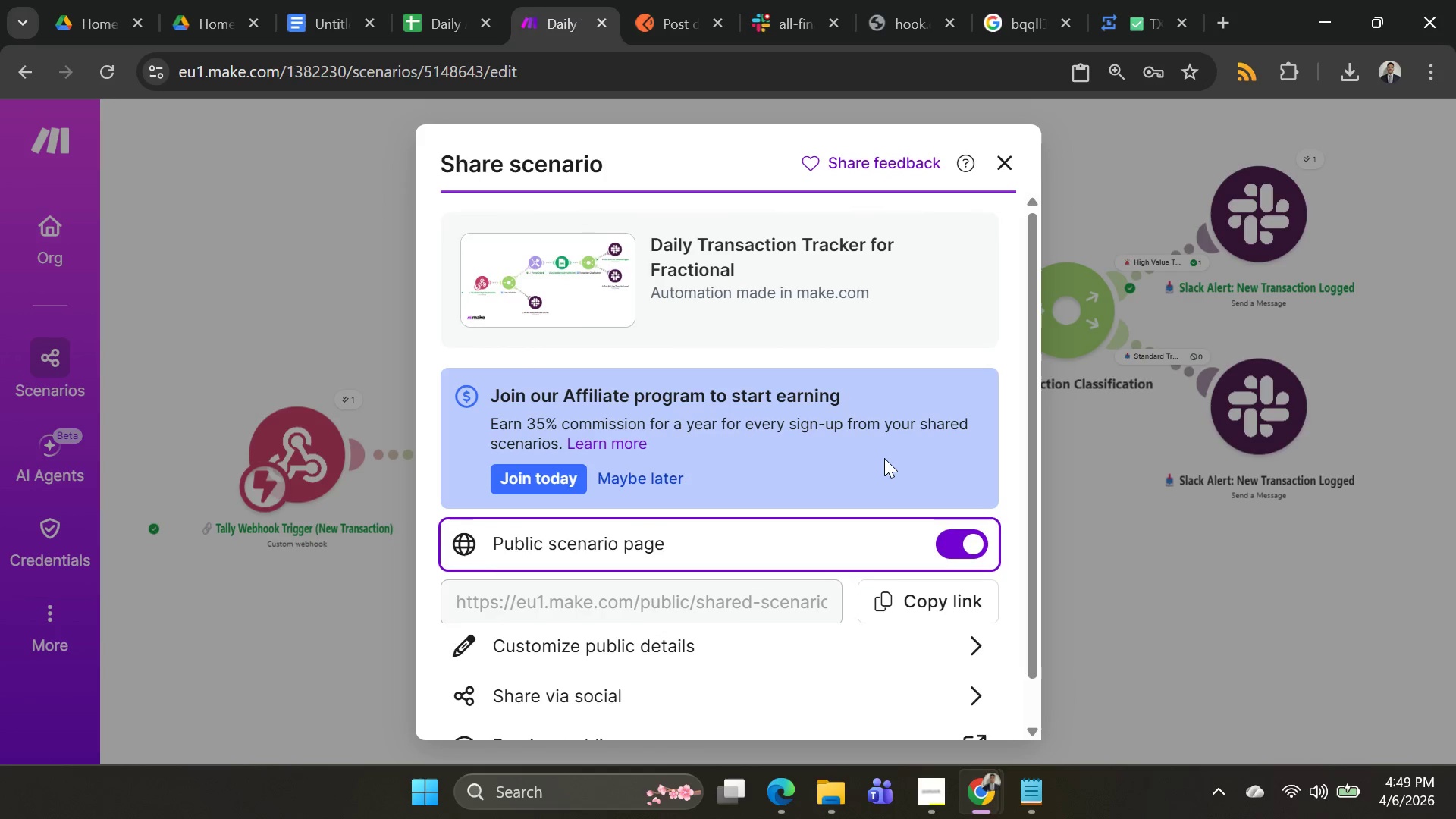 
scroll: coordinate [878, 466], scroll_direction: down, amount: 5.0
 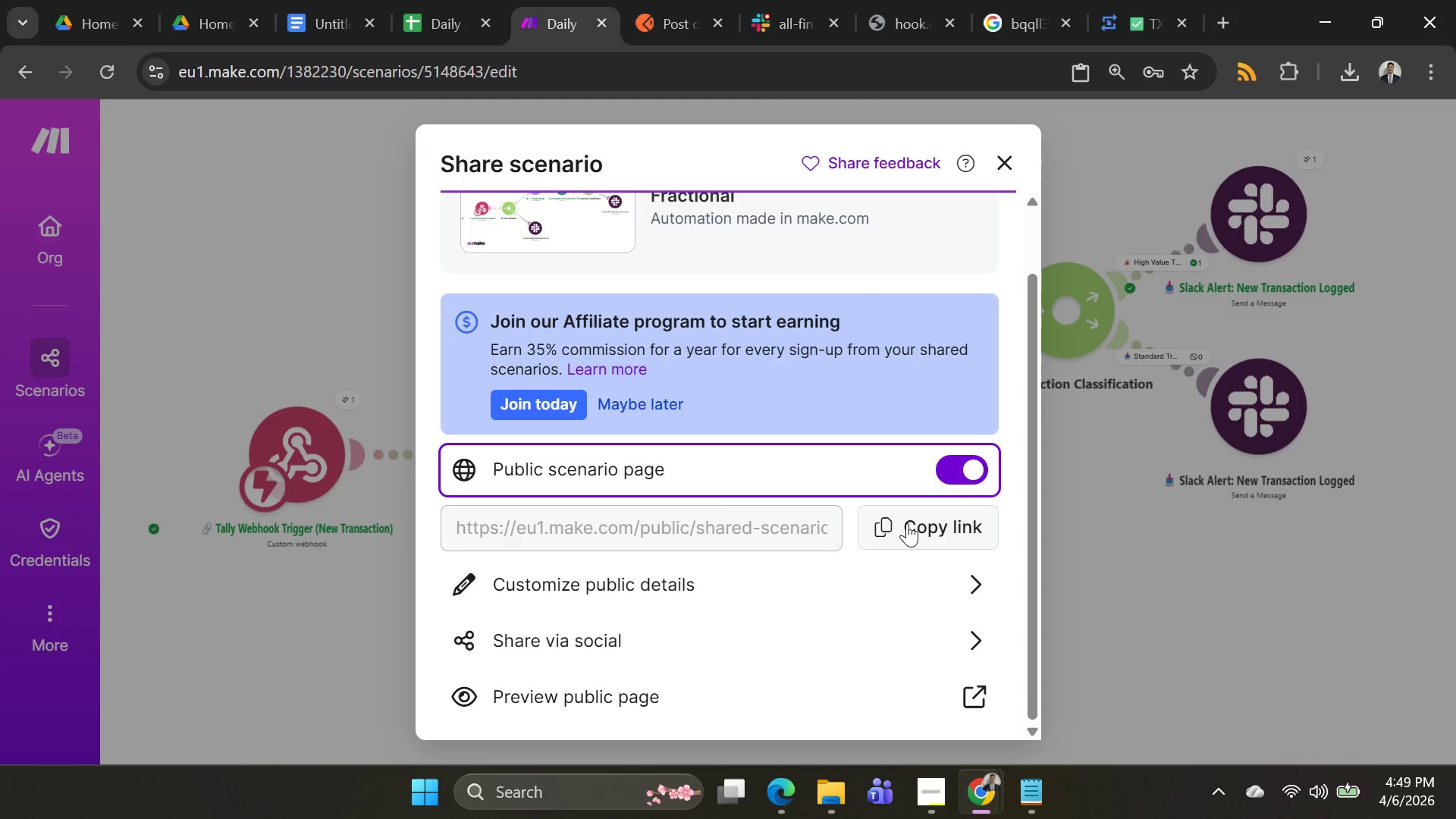 
wait(17.97)
 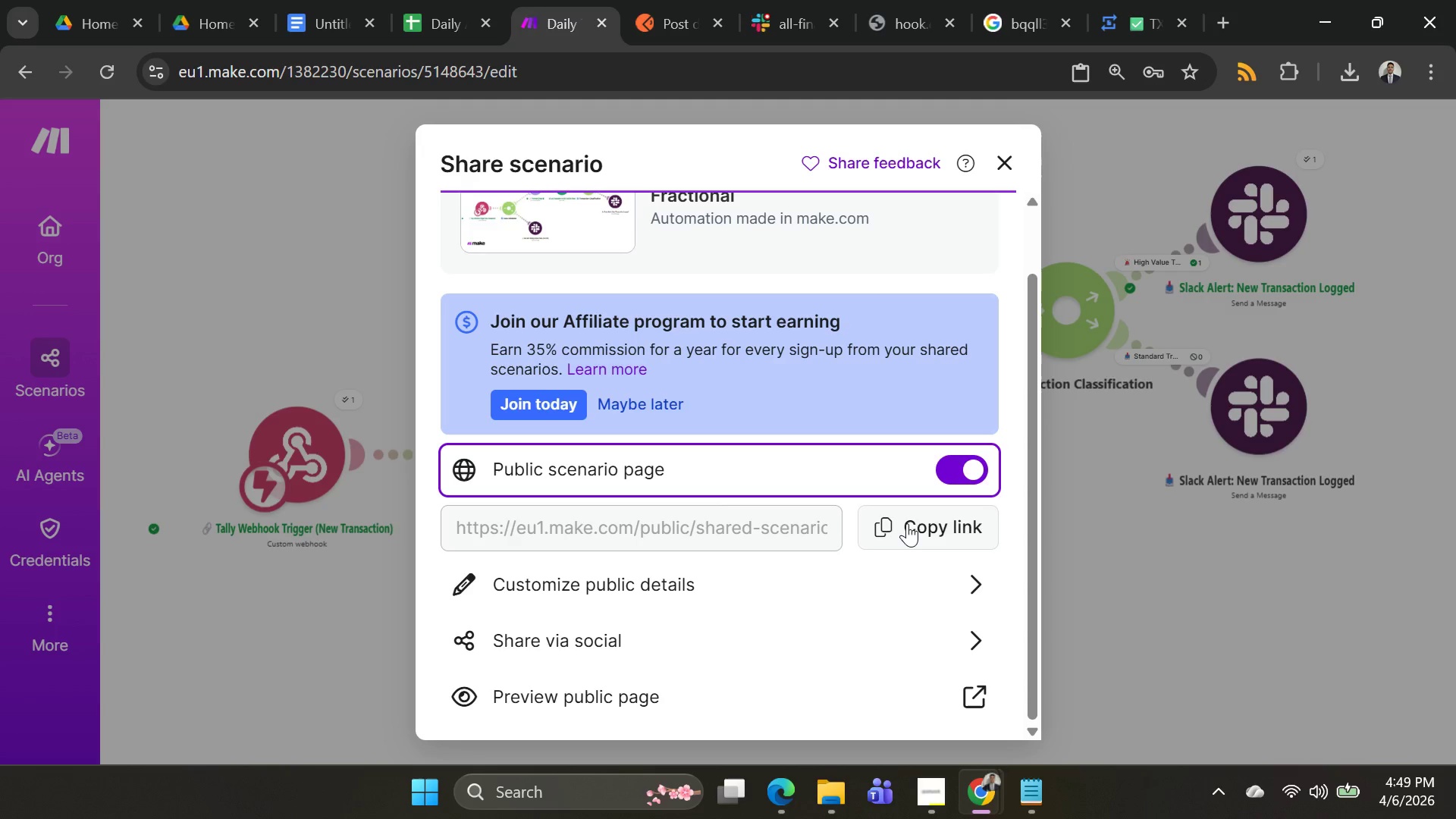 
scroll: coordinate [827, 364], scroll_direction: down, amount: 4.0
 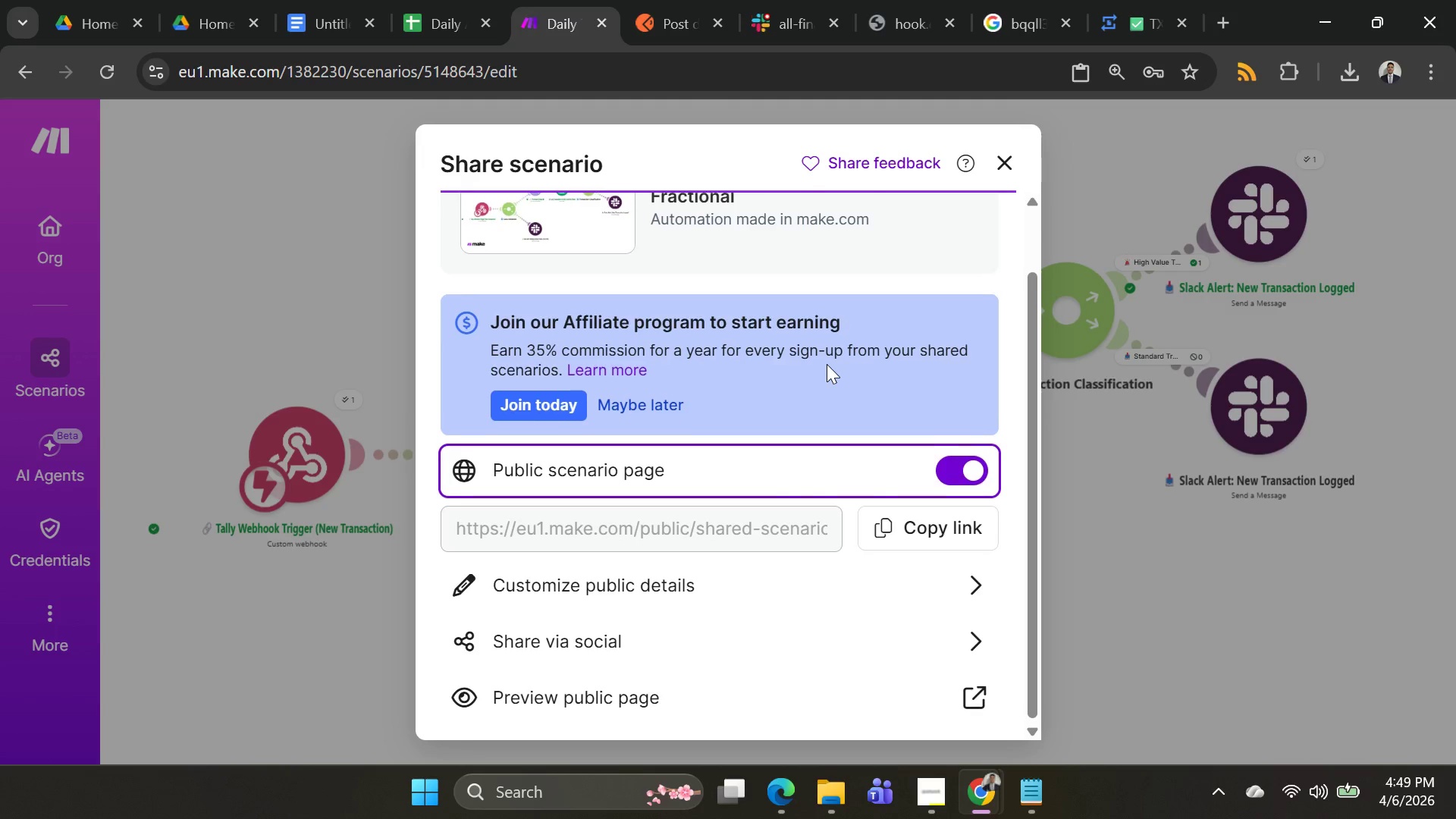 
scroll: coordinate [835, 354], scroll_direction: up, amount: 1.0
 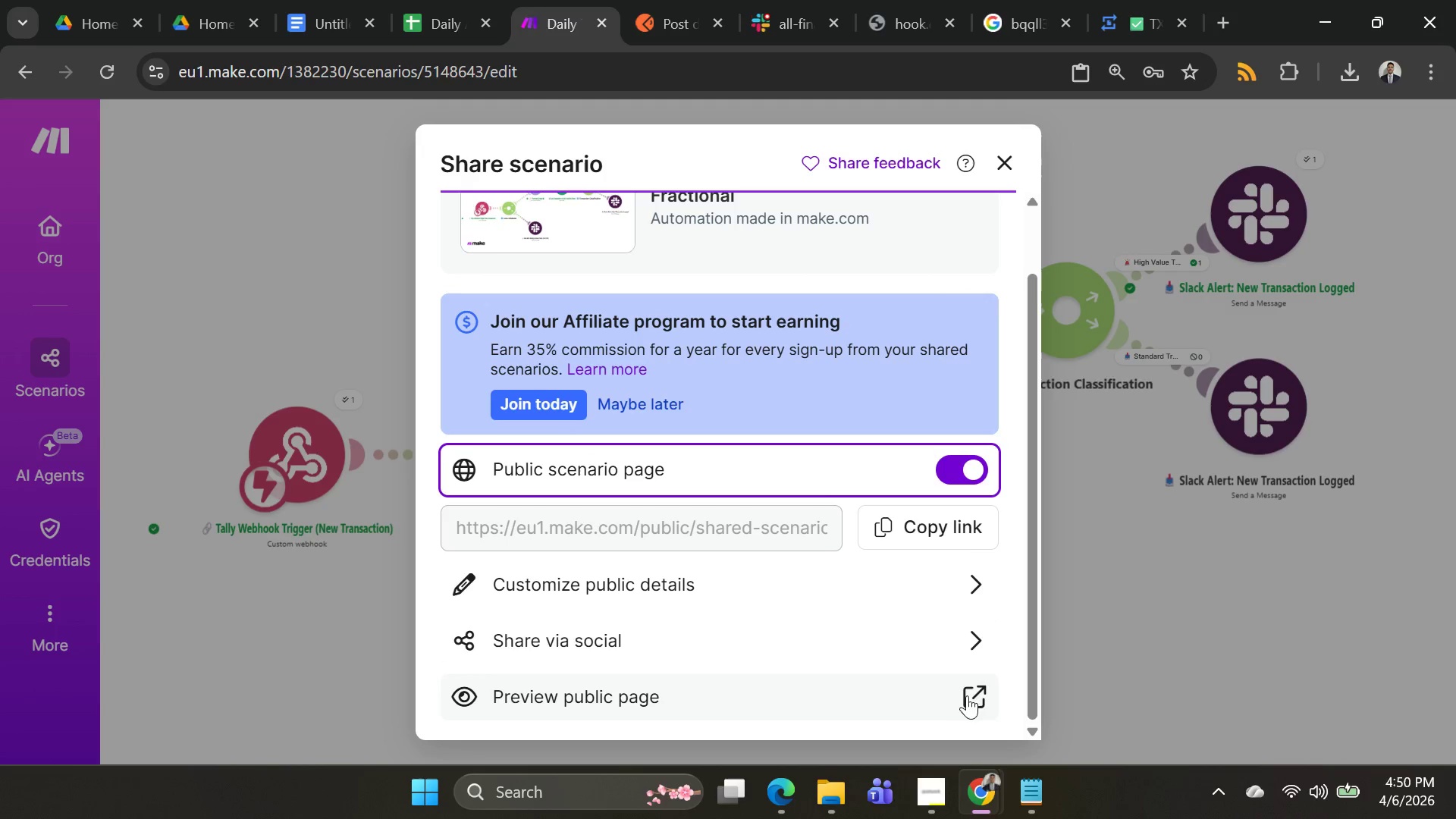 
left_click([976, 695])
 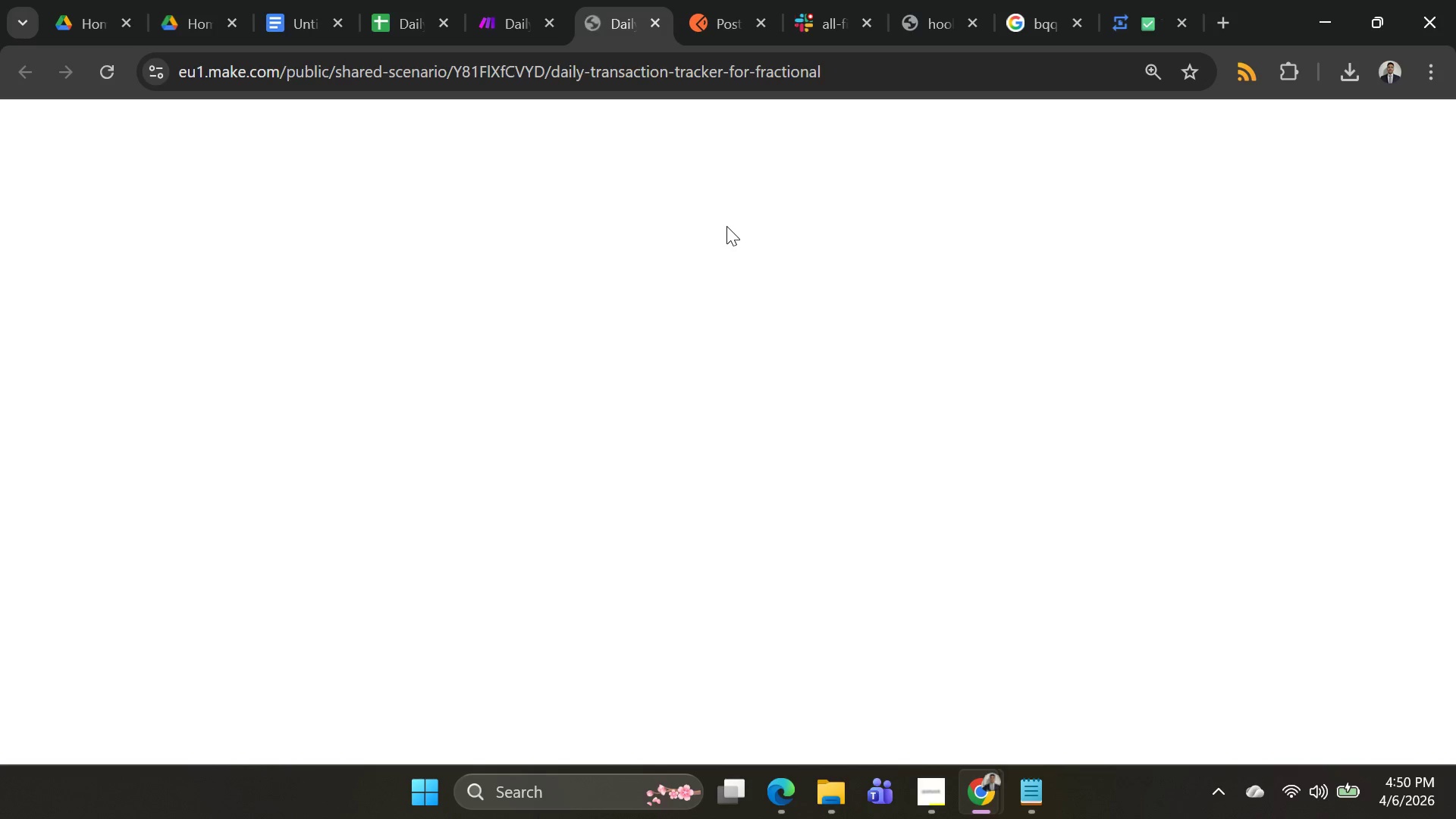 
wait(8.75)
 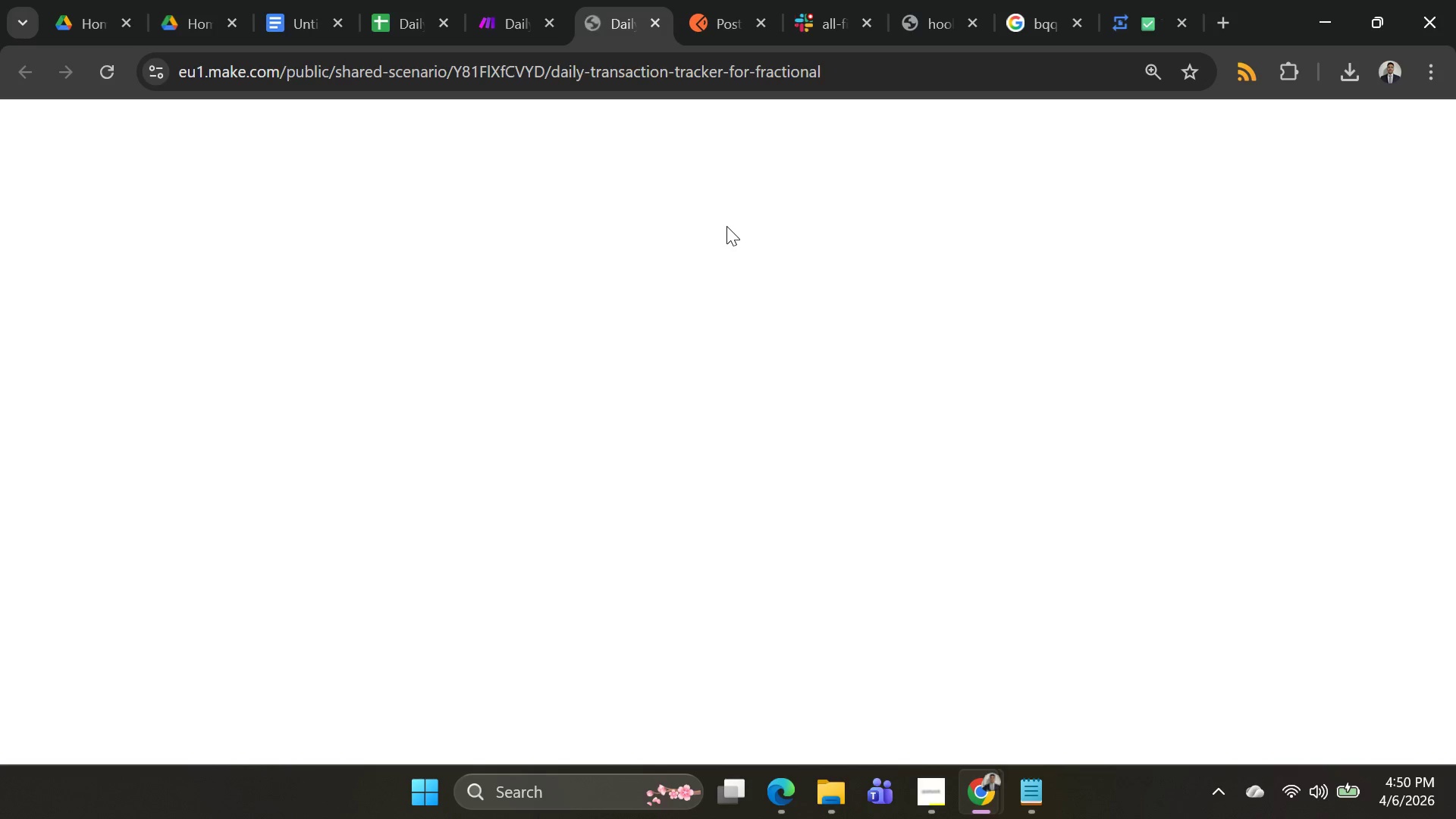 
left_click([497, 20])
 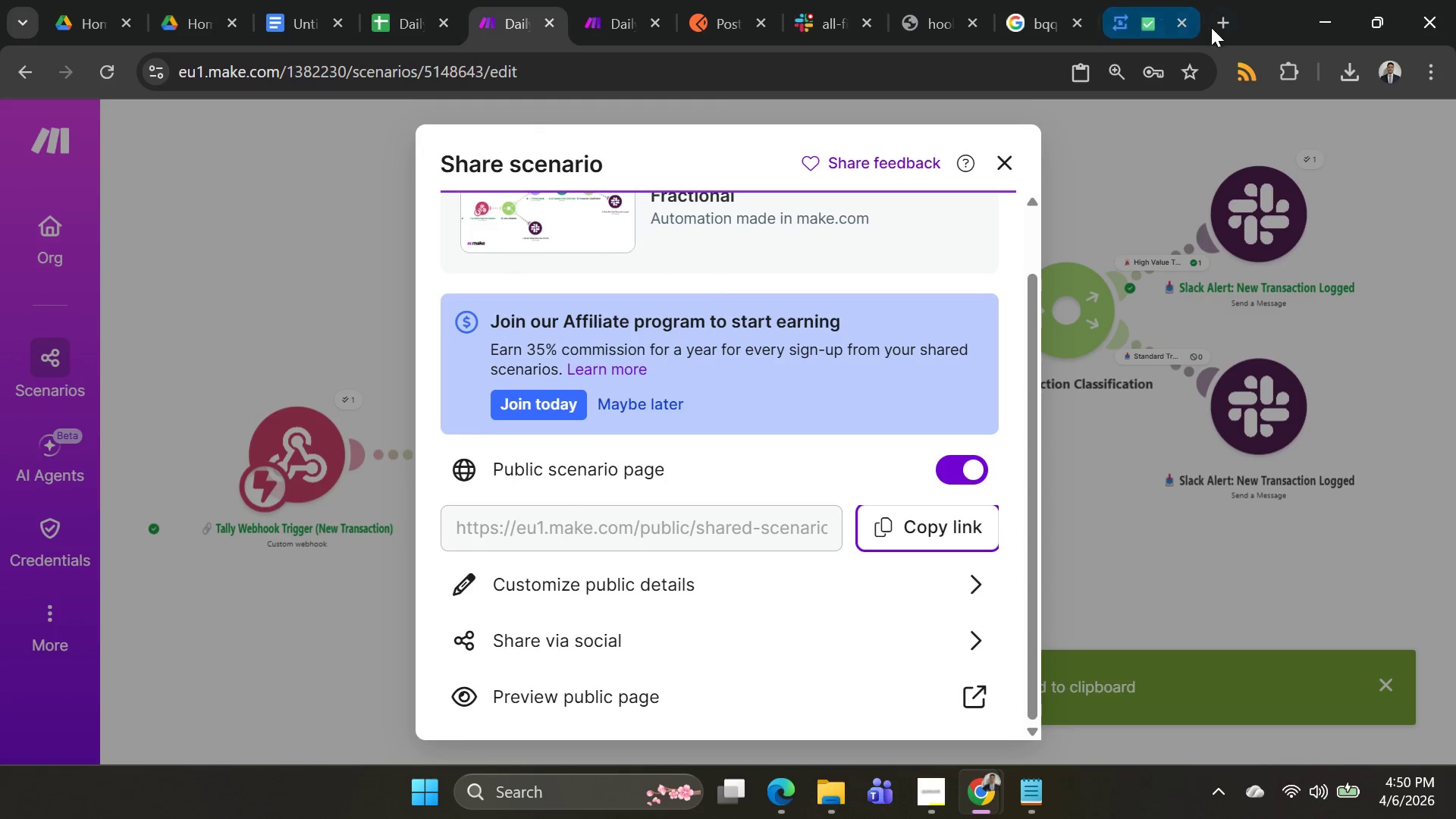 
left_click([1434, 62])
 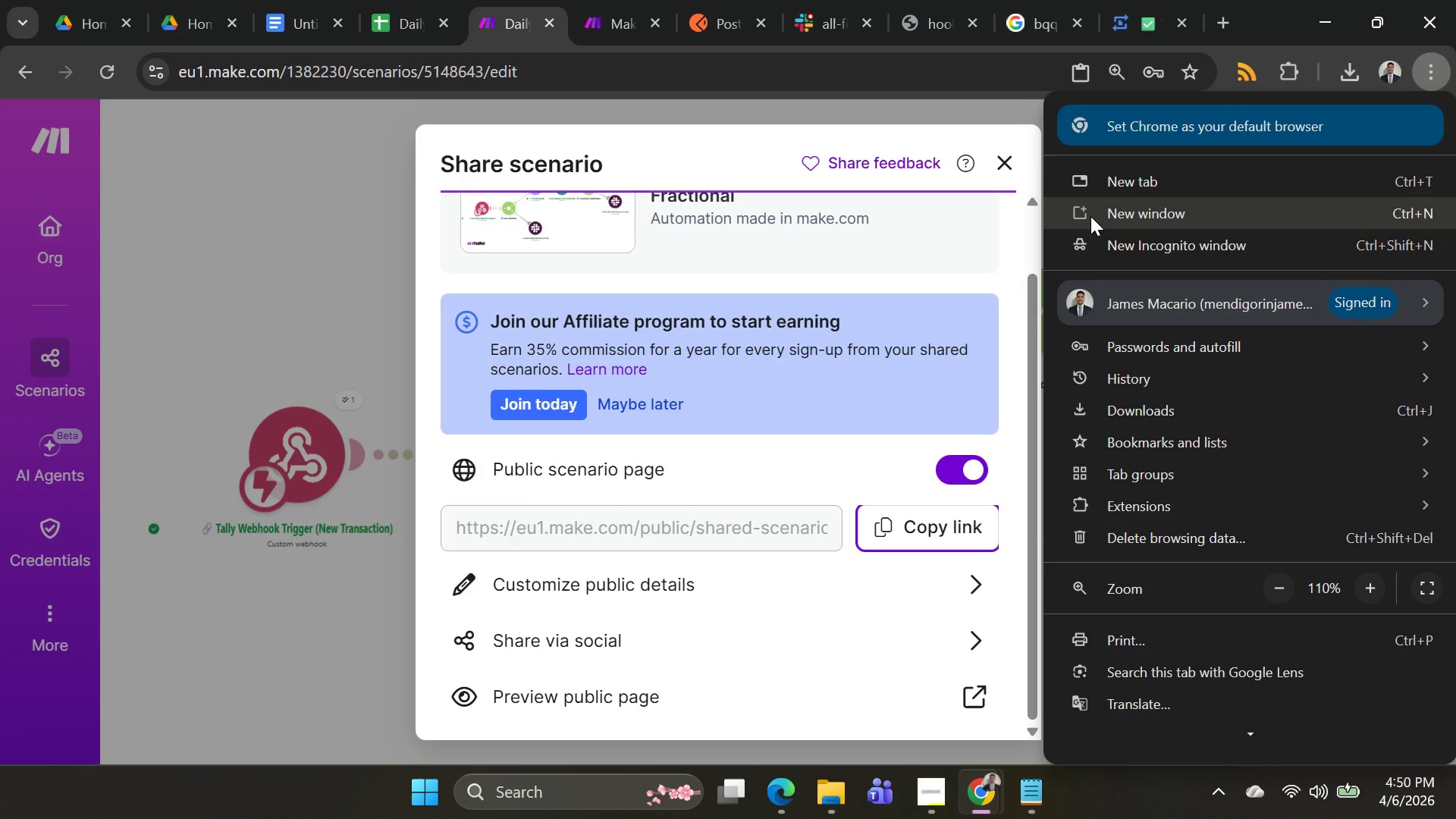 
left_click([1110, 242])
 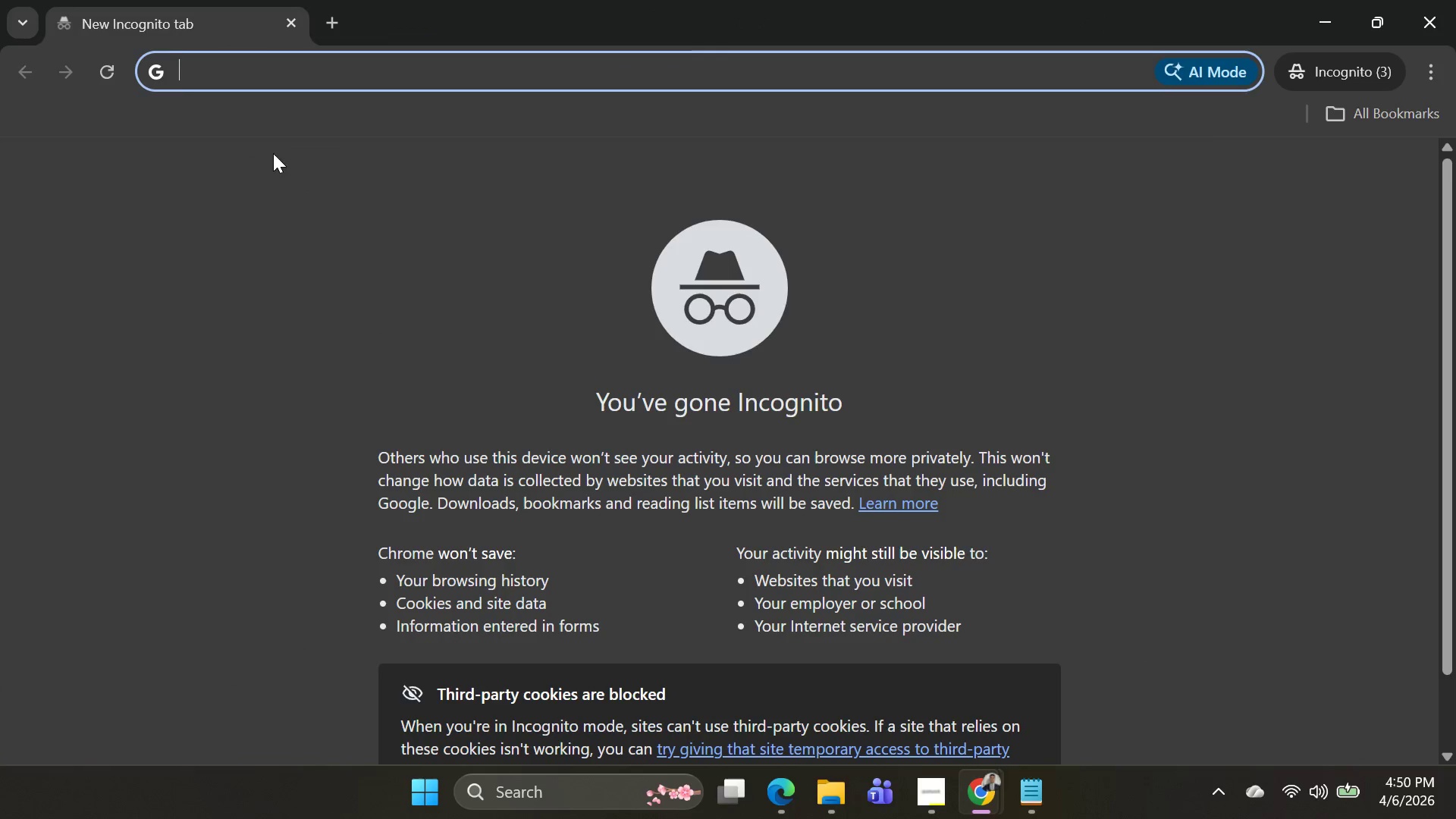 
key(Control+V)
 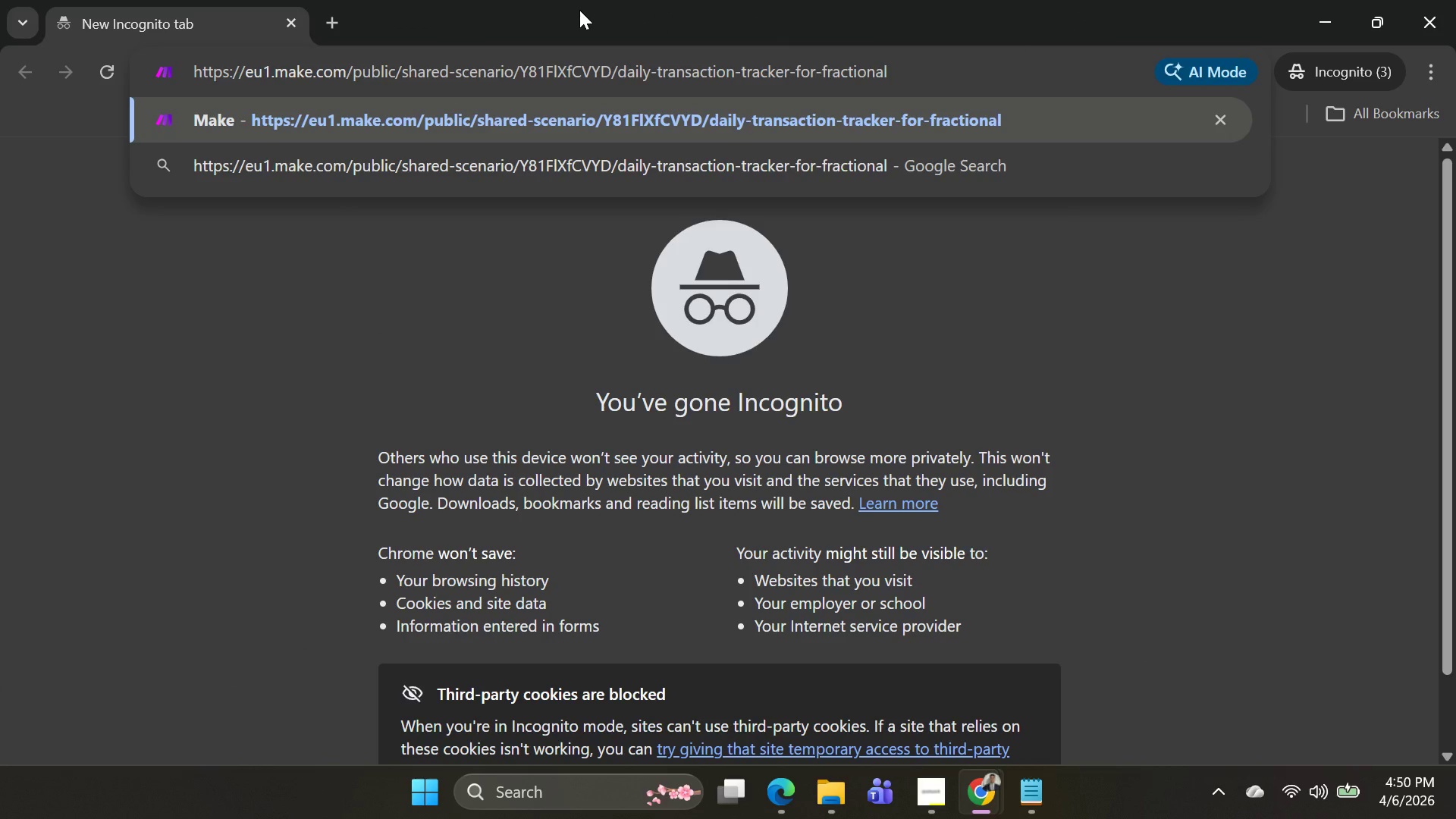 
key(Enter)
 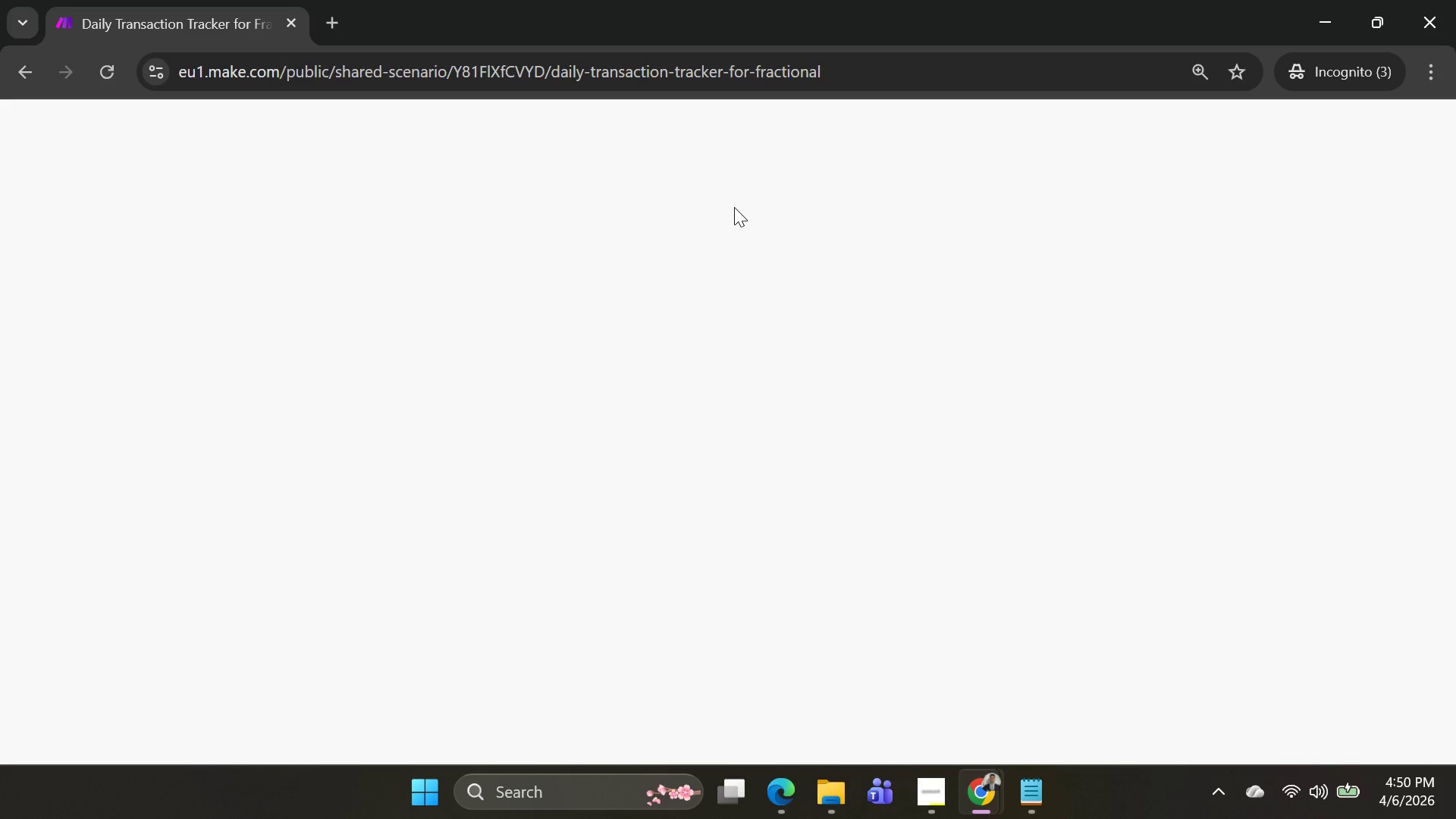 
wait(40.11)
 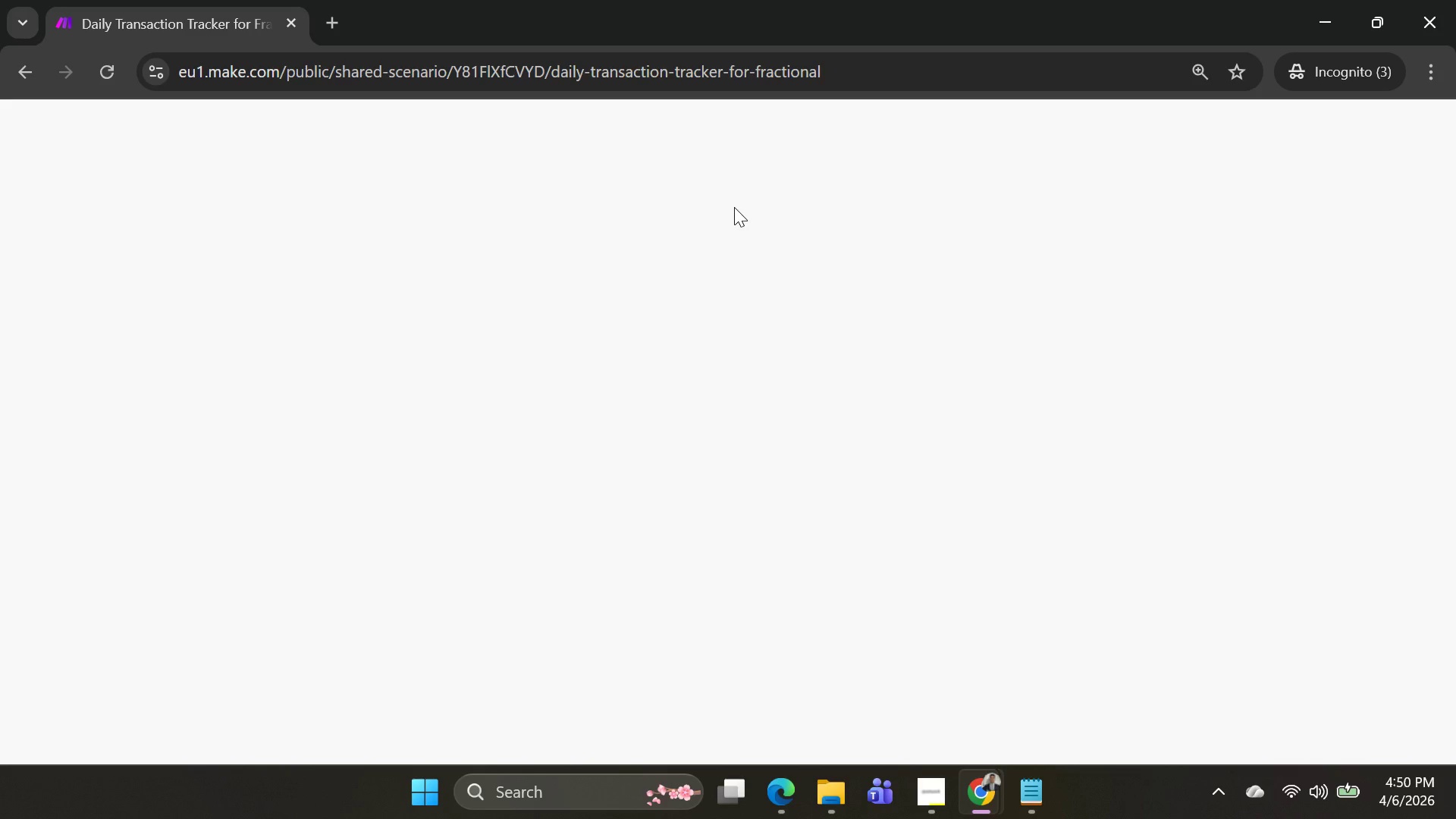 
left_click([1161, 672])
 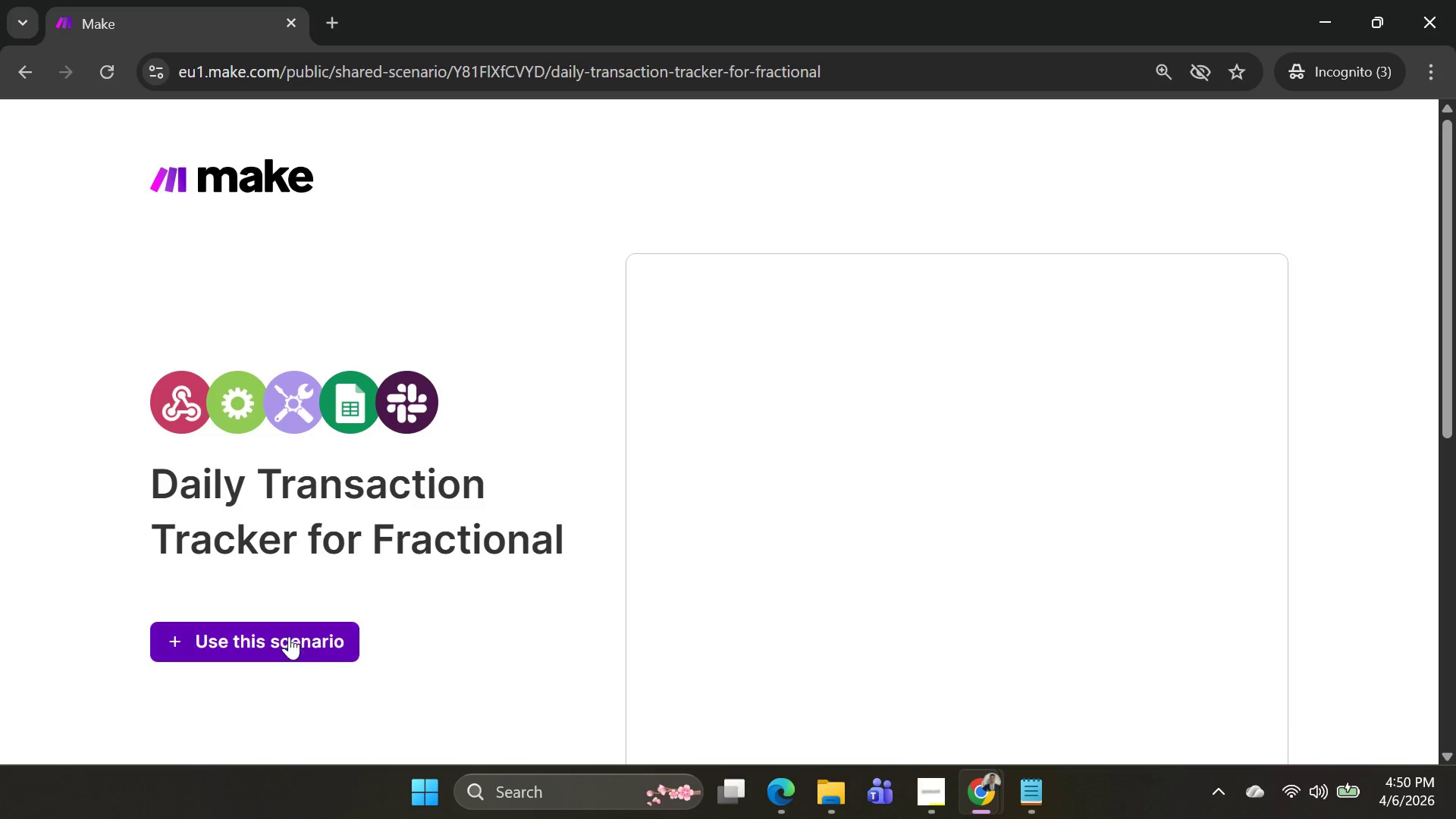 
left_click([287, 641])
 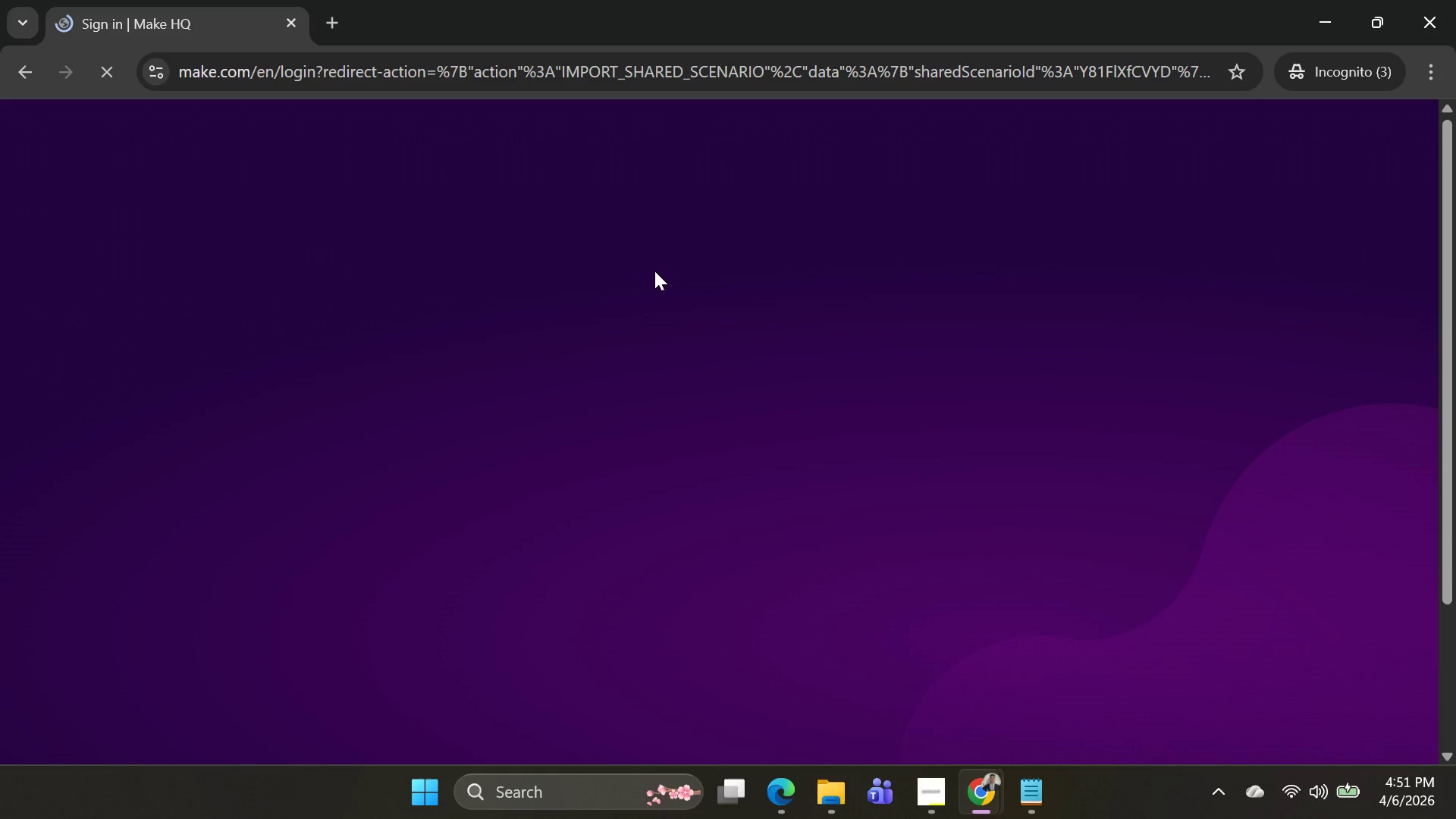 
wait(56.22)
 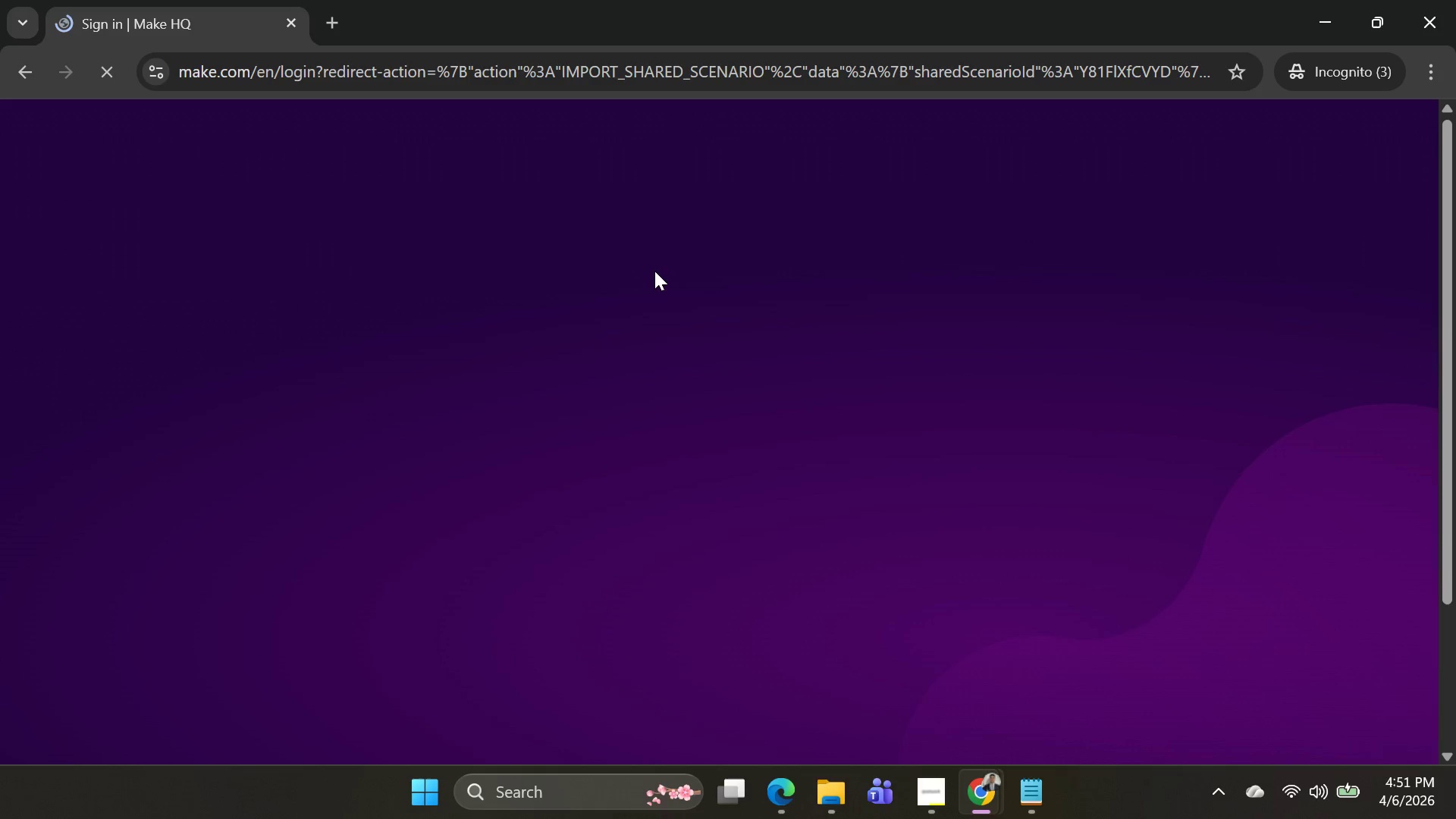 
left_click([1326, 30])
 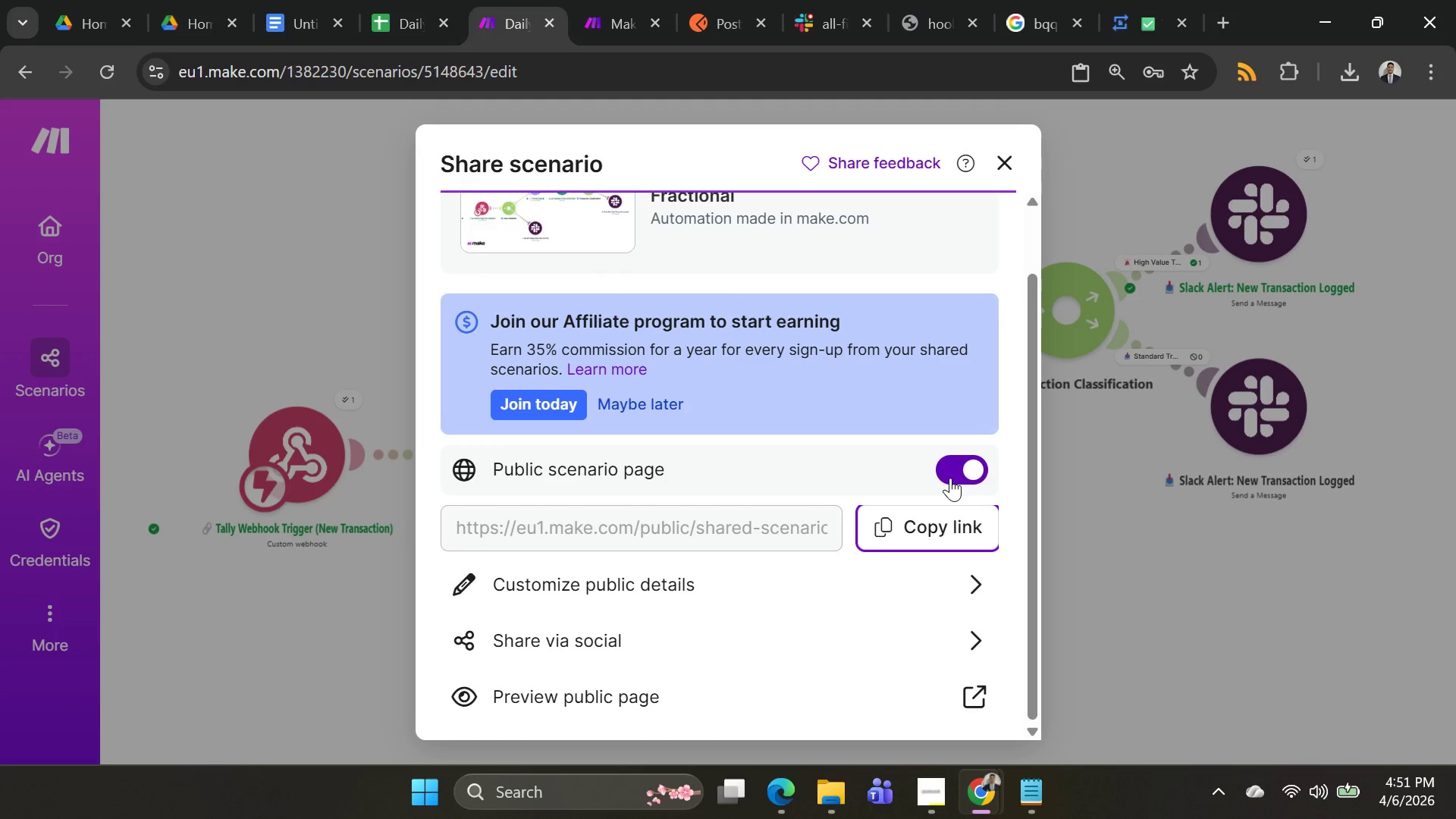 
left_click([950, 478])
 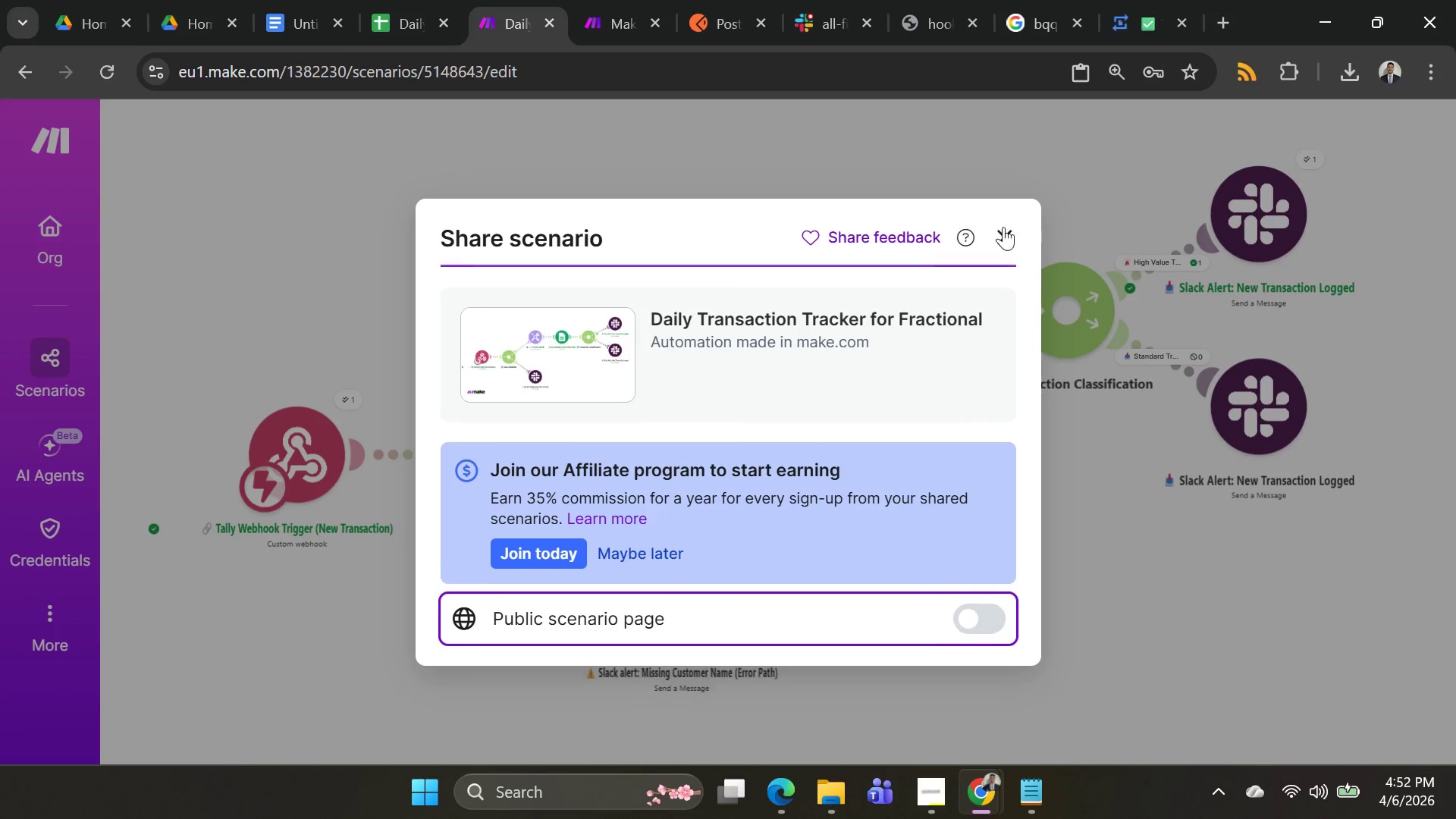 
left_click([1005, 227])
 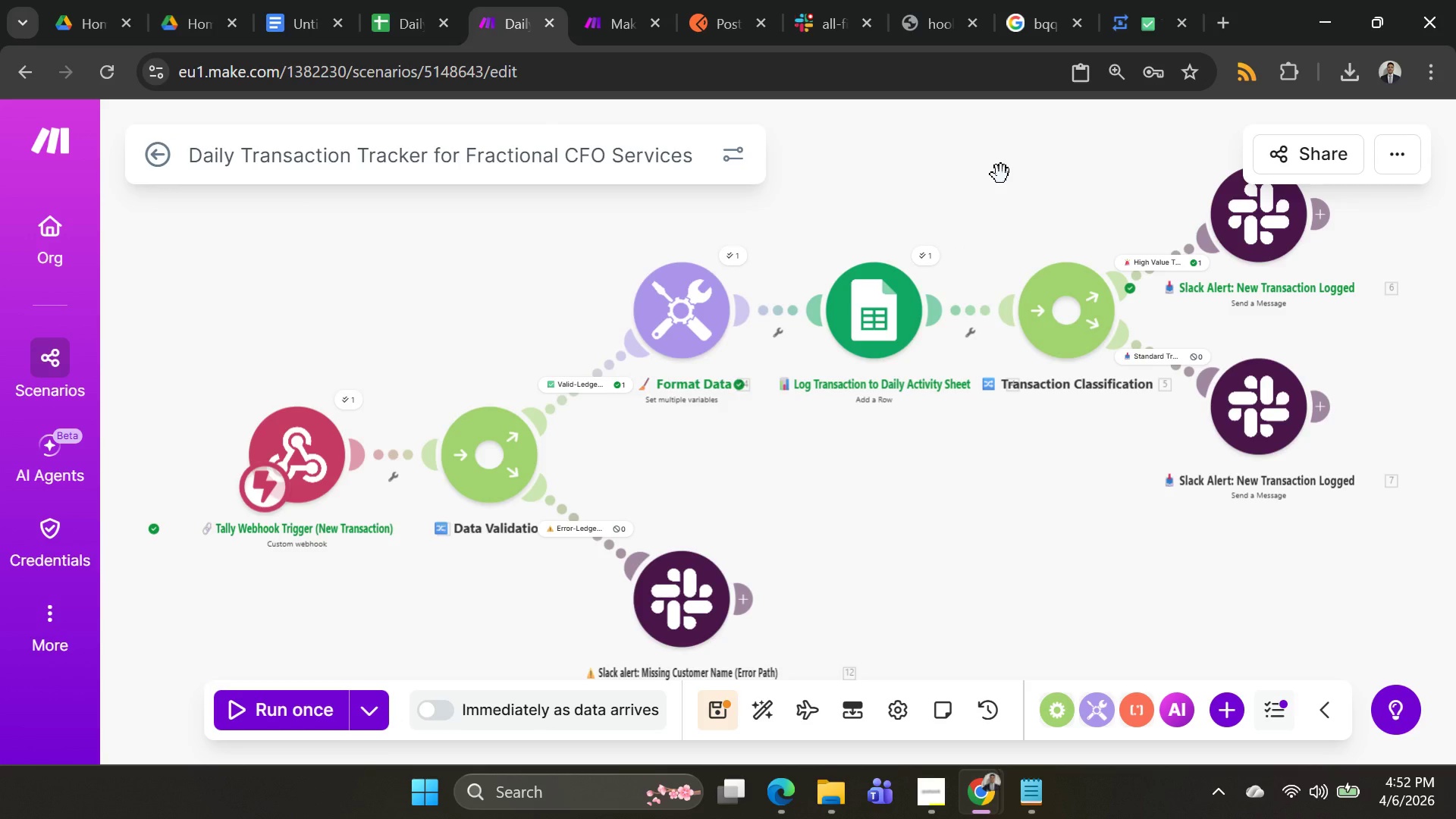 
wait(5.06)
 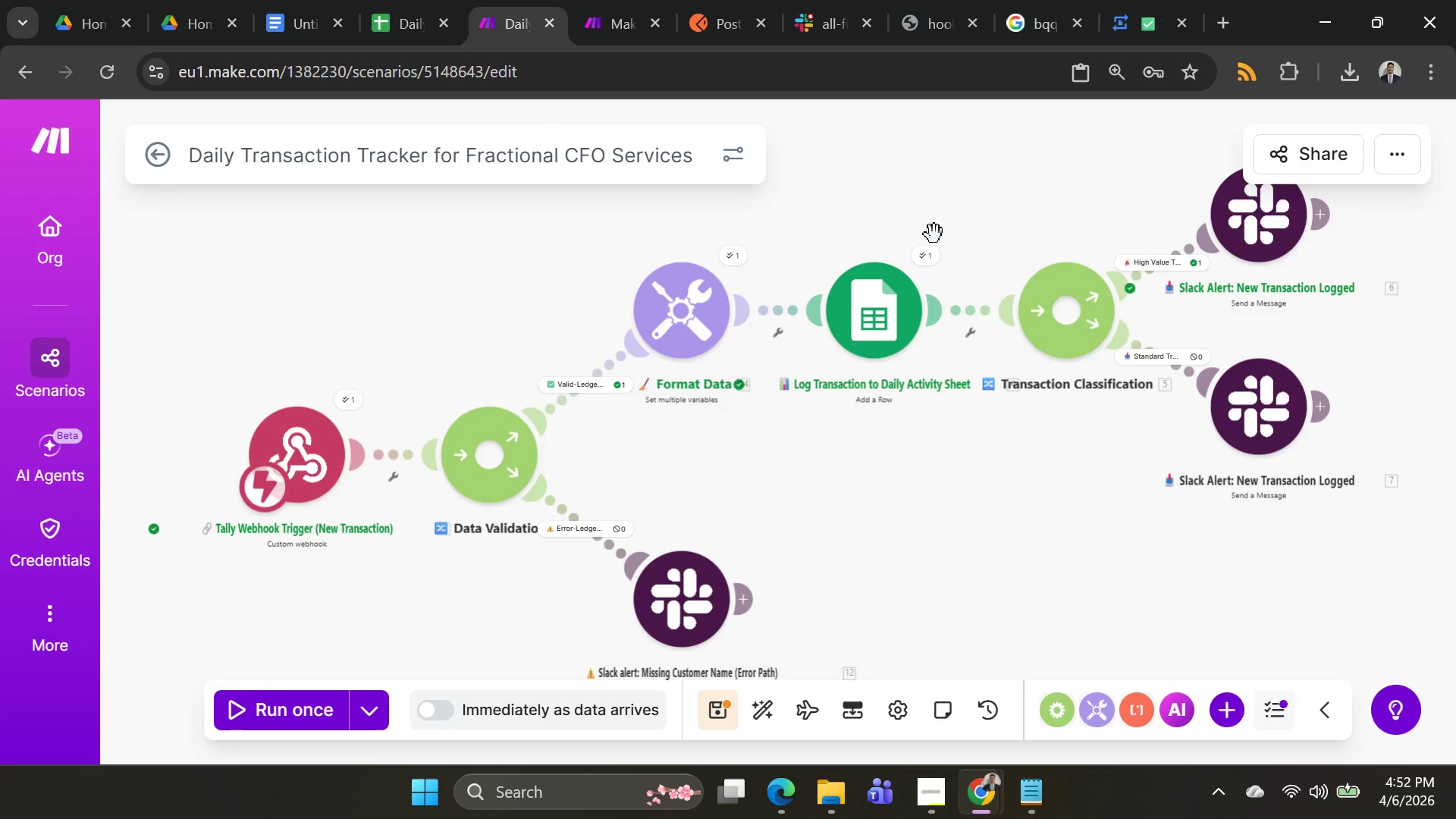 
left_click([1383, 152])
 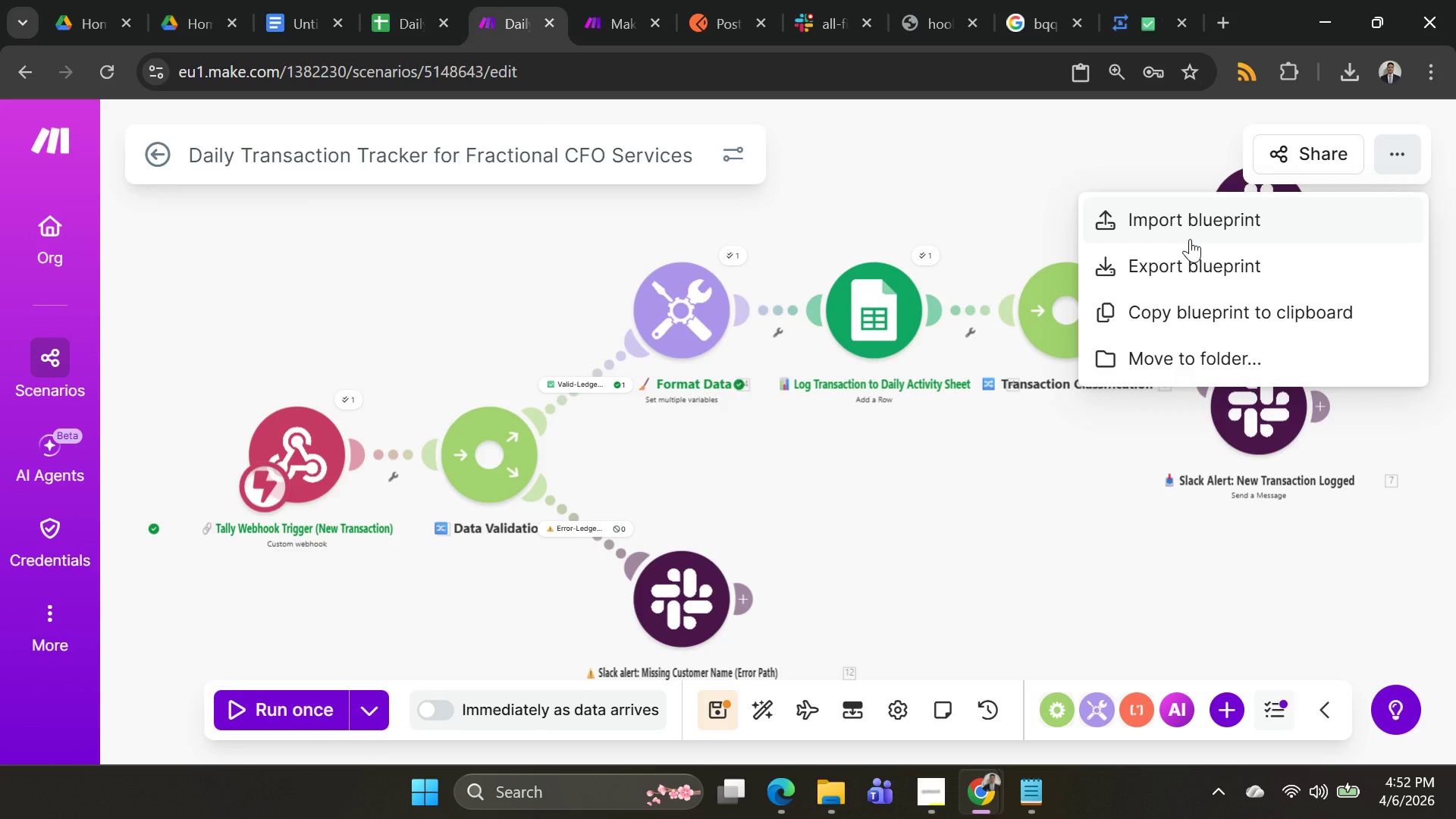 
left_click([1190, 239])
 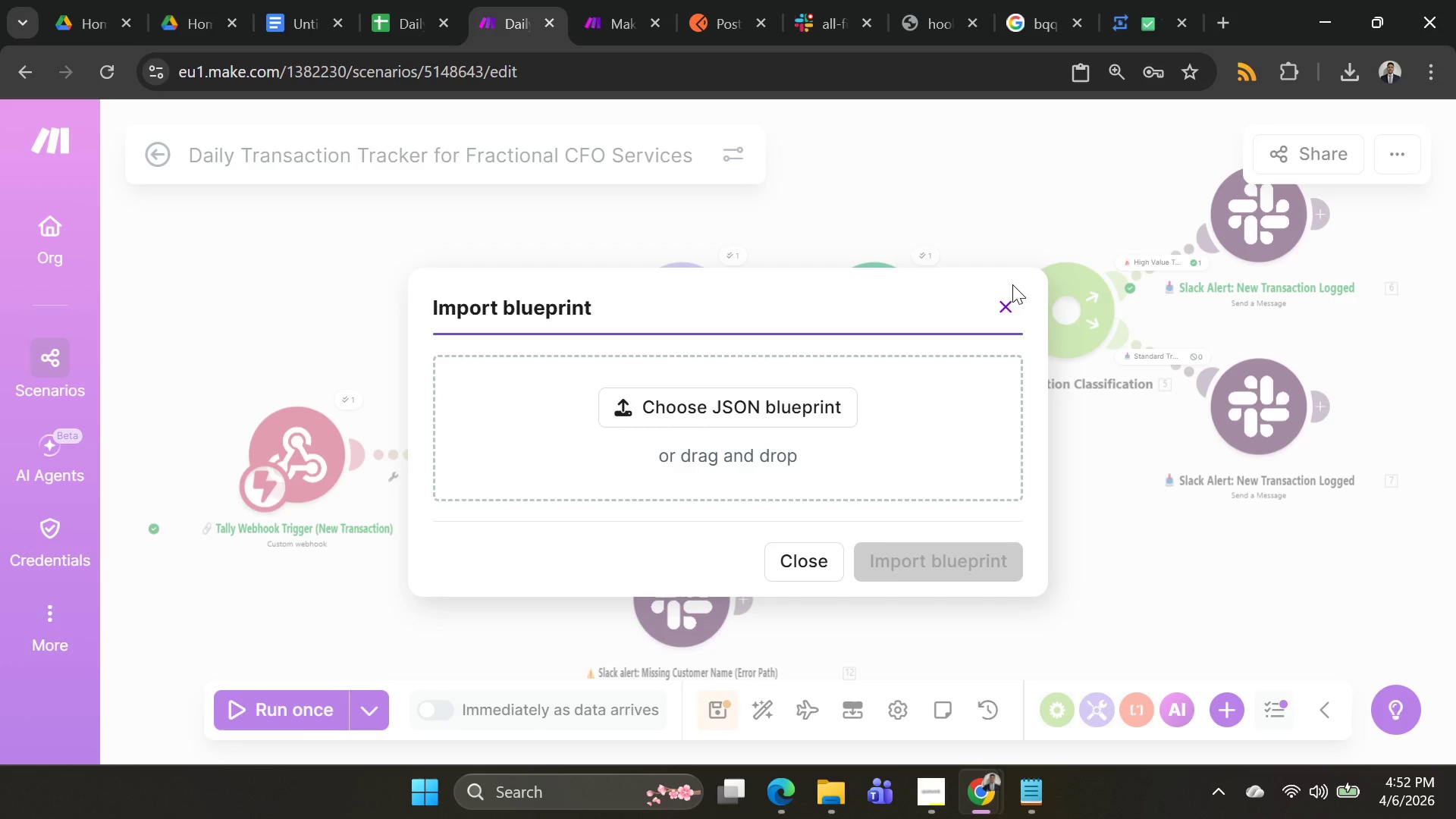 
left_click([1007, 297])
 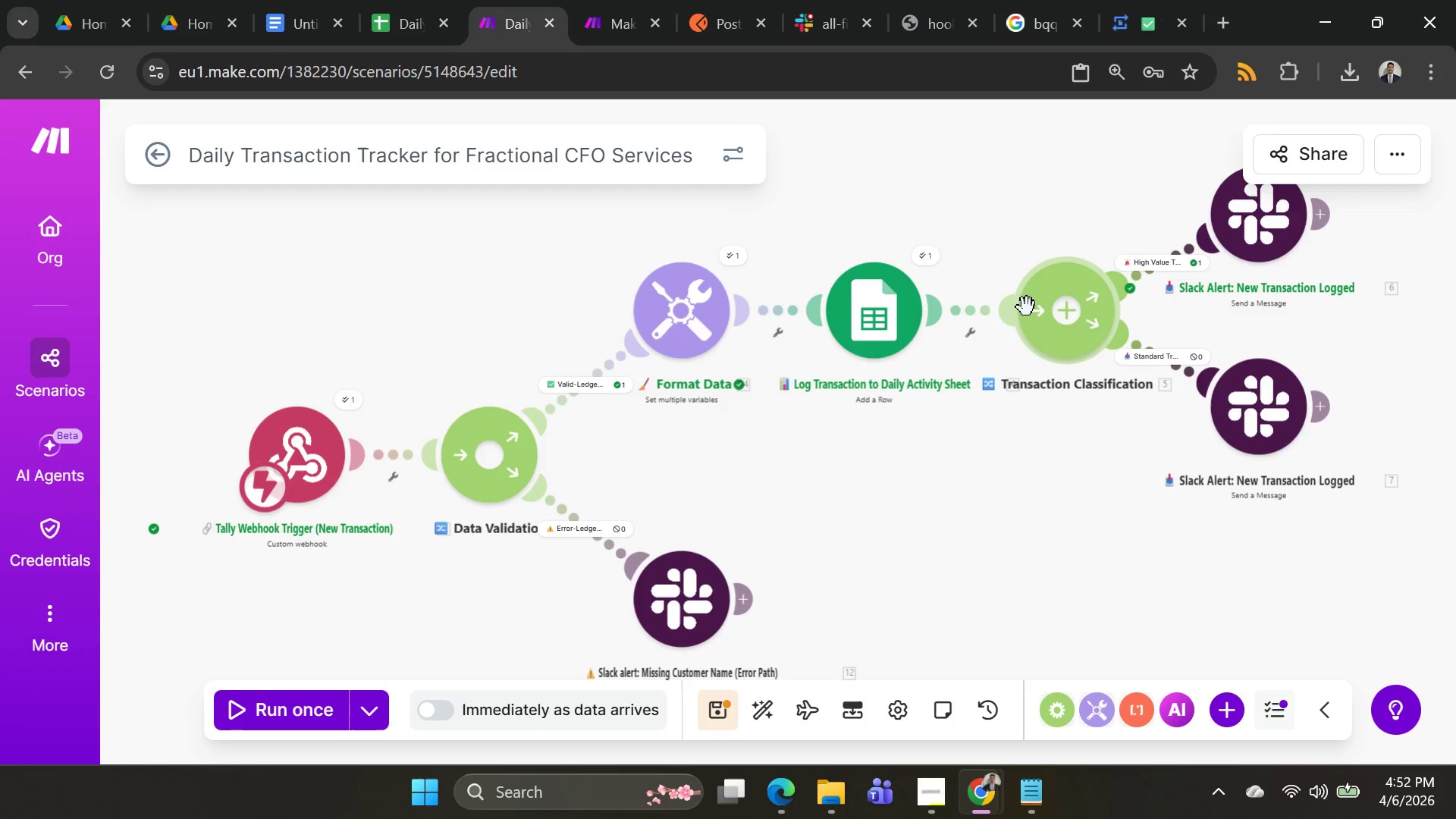 
wait(32.12)
 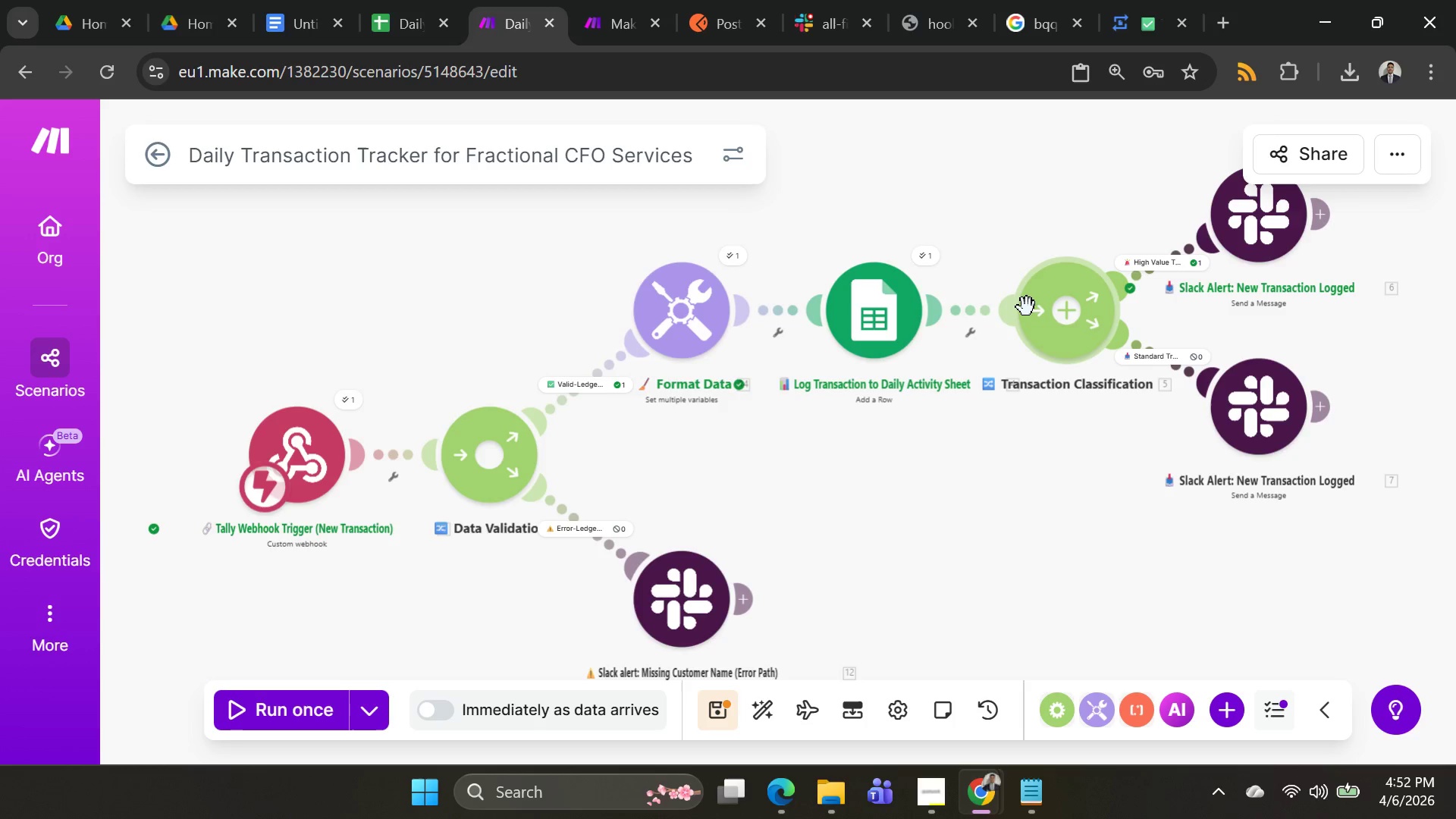 
left_click([319, 11])
 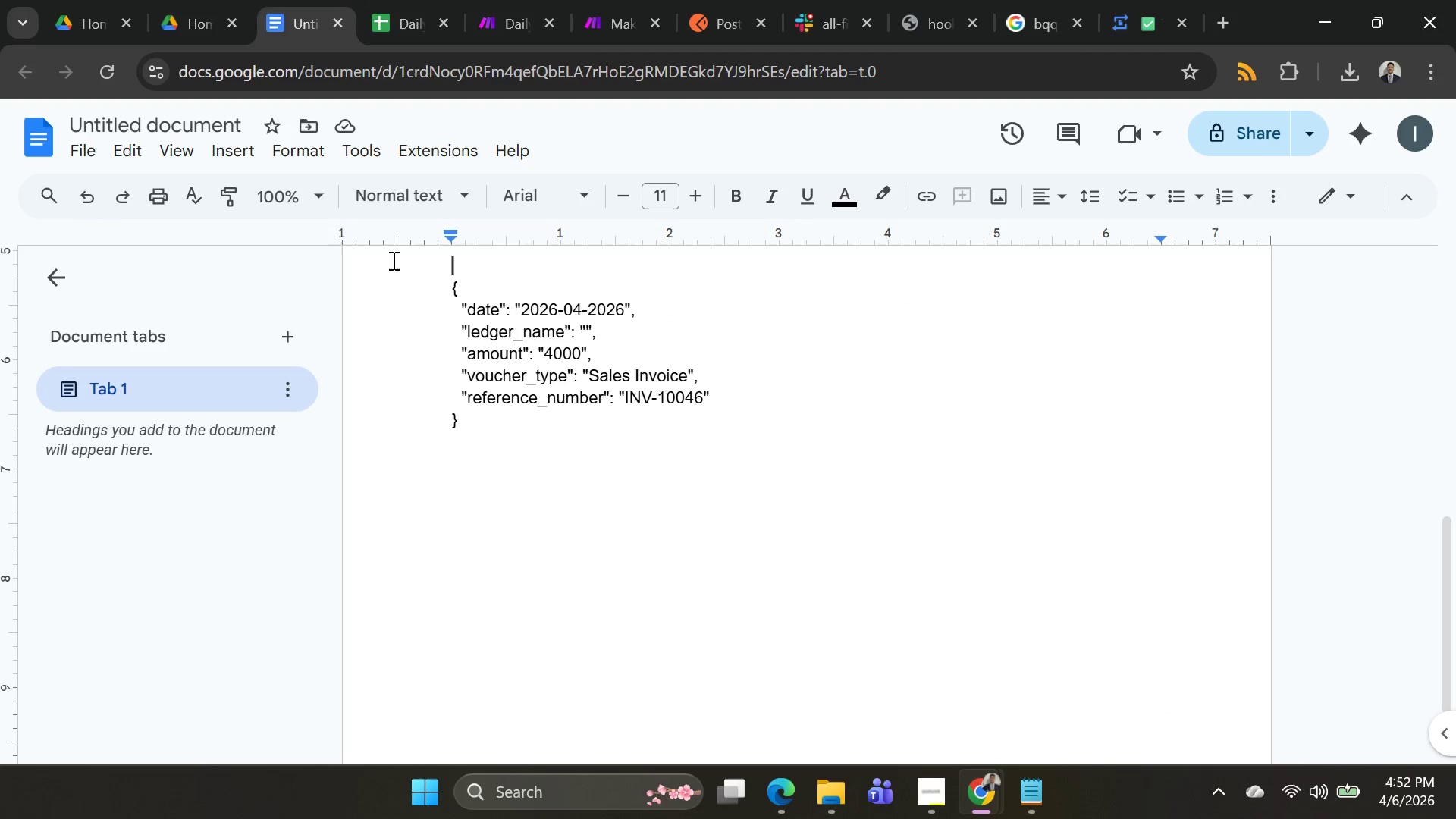 
left_click([485, 357])
 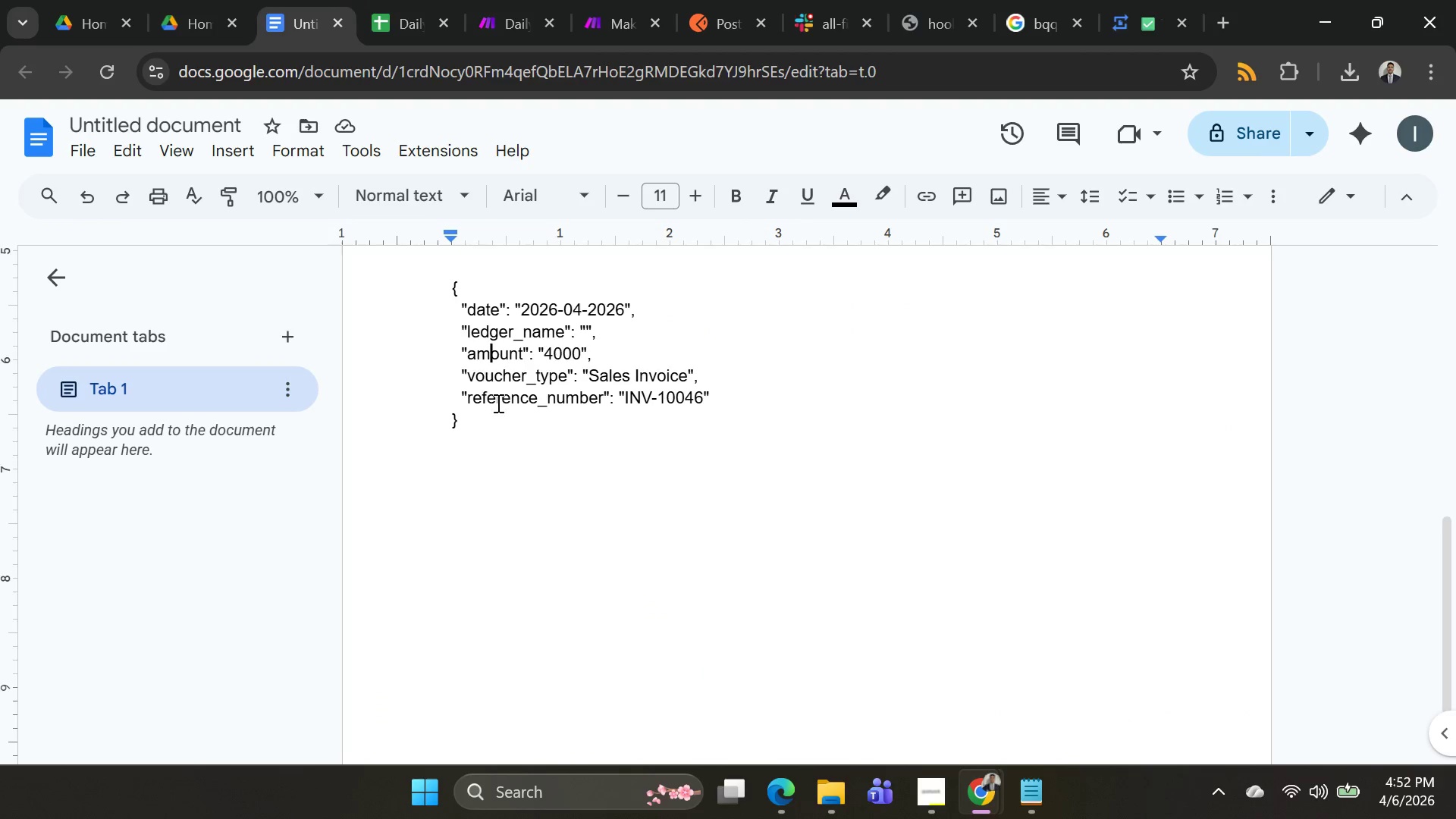 
left_click([500, 394])
 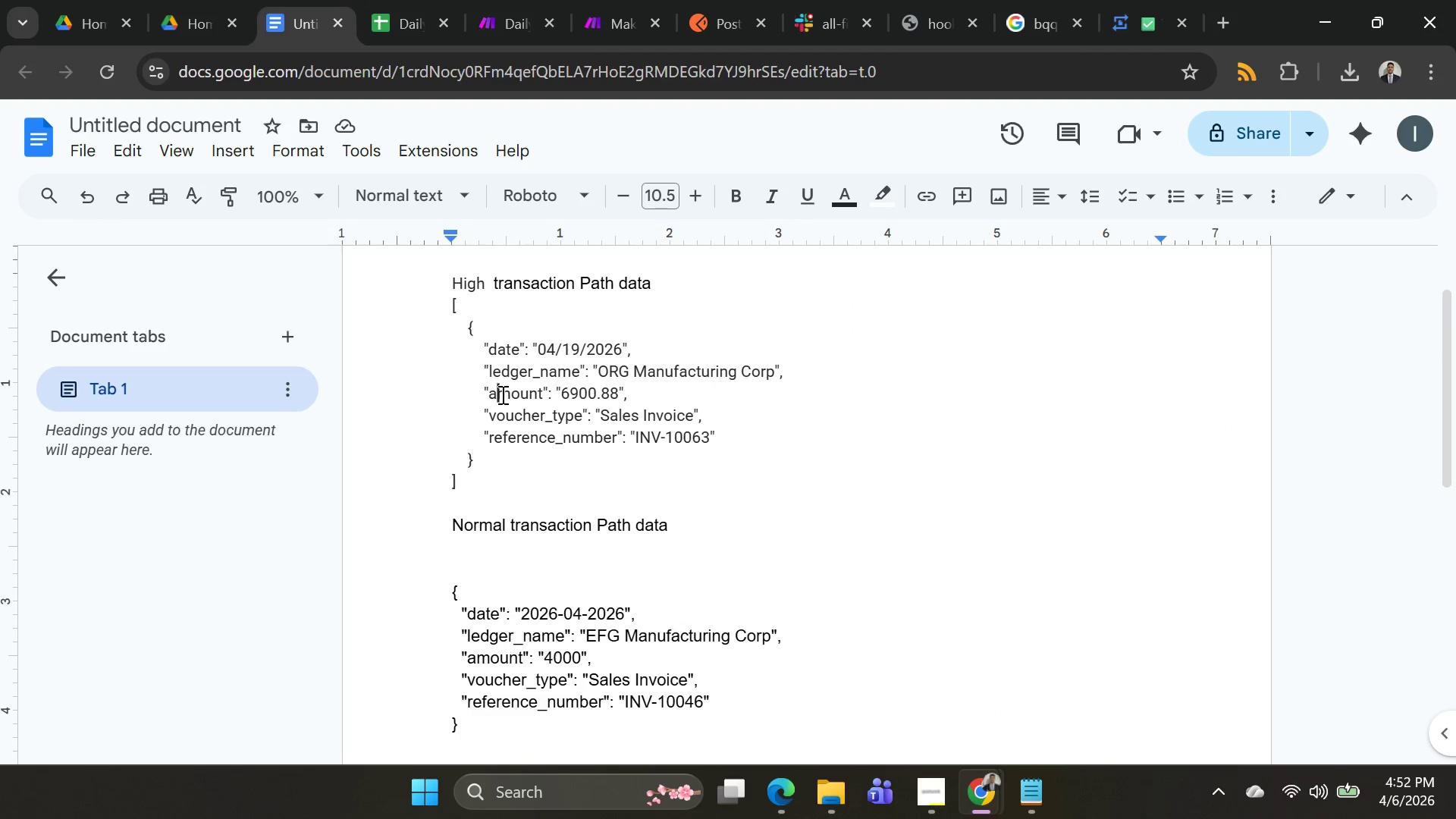 
scroll: coordinate [499, 410], scroll_direction: up, amount: 5.0
 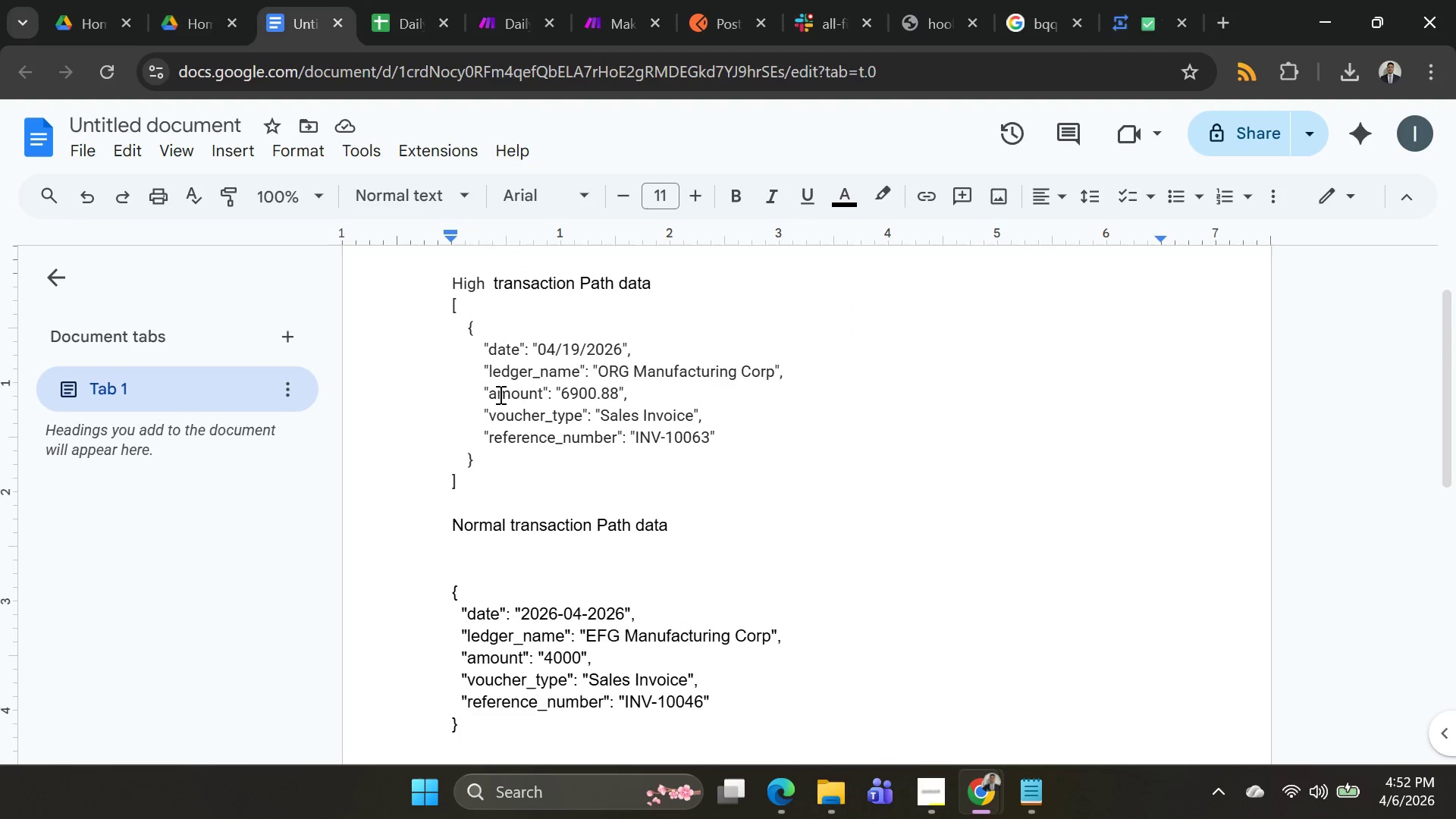 
key(Control+A)
 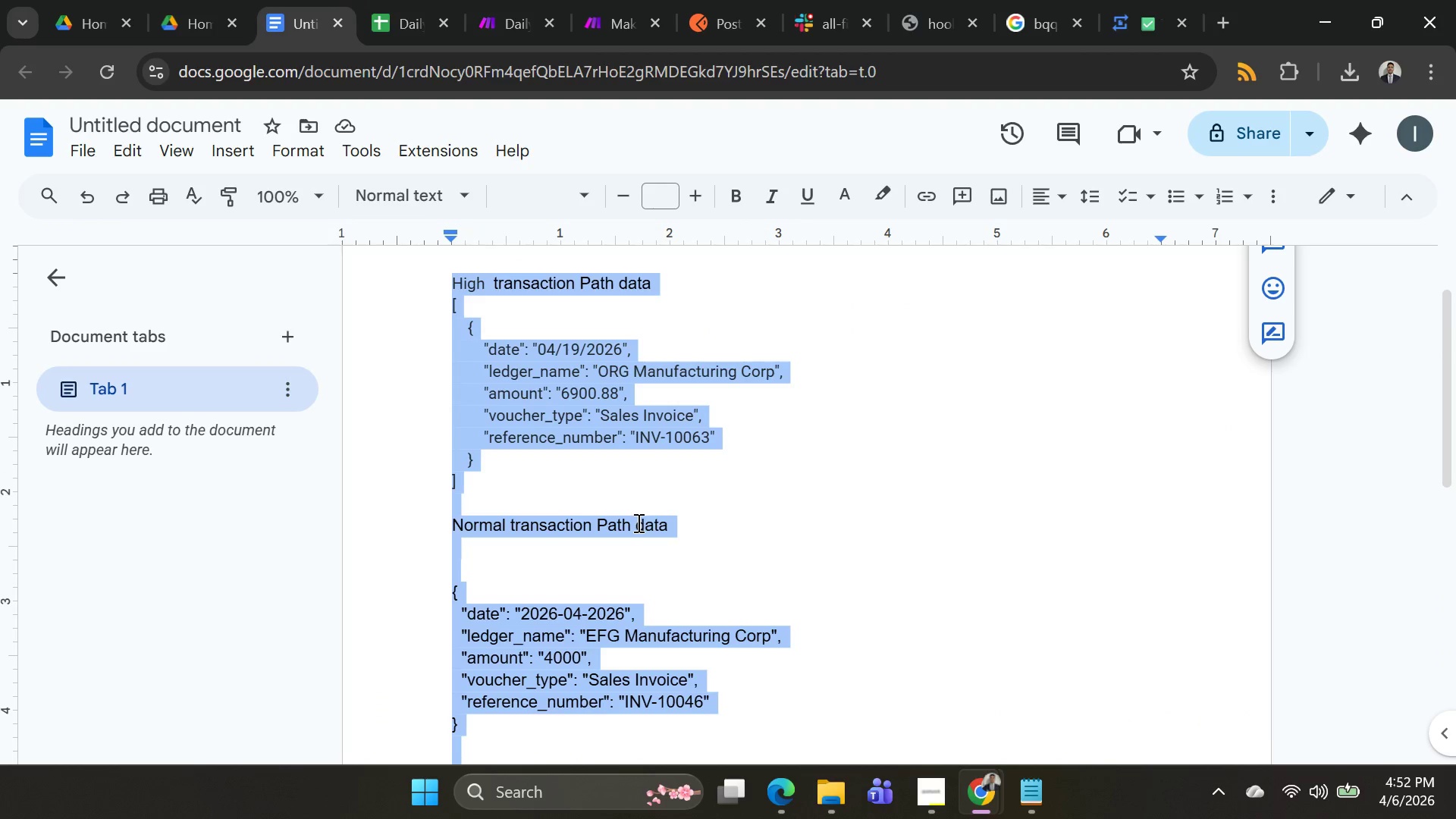 
key(Backspace)
 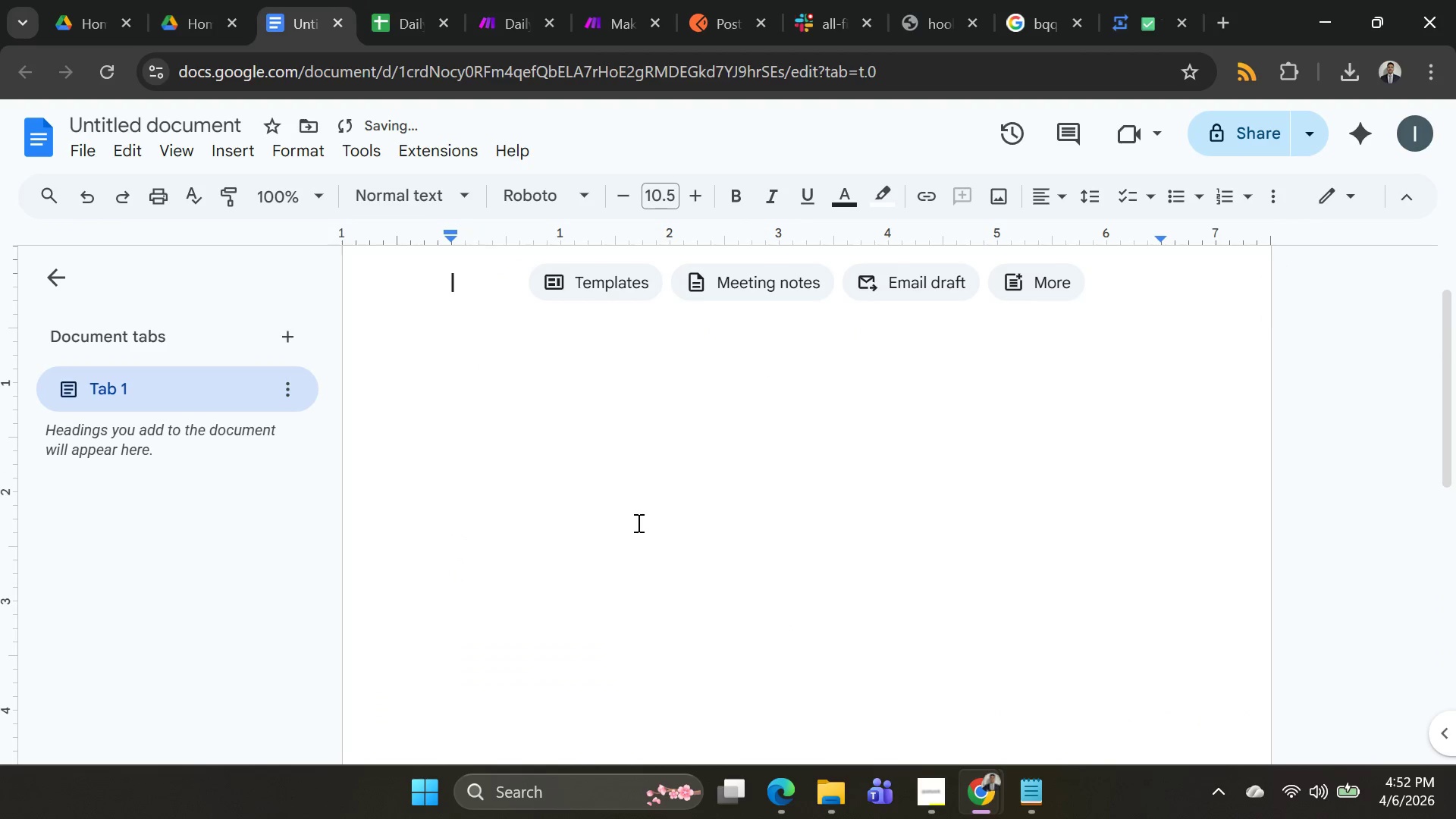 
key(Alt+AltLeft)
 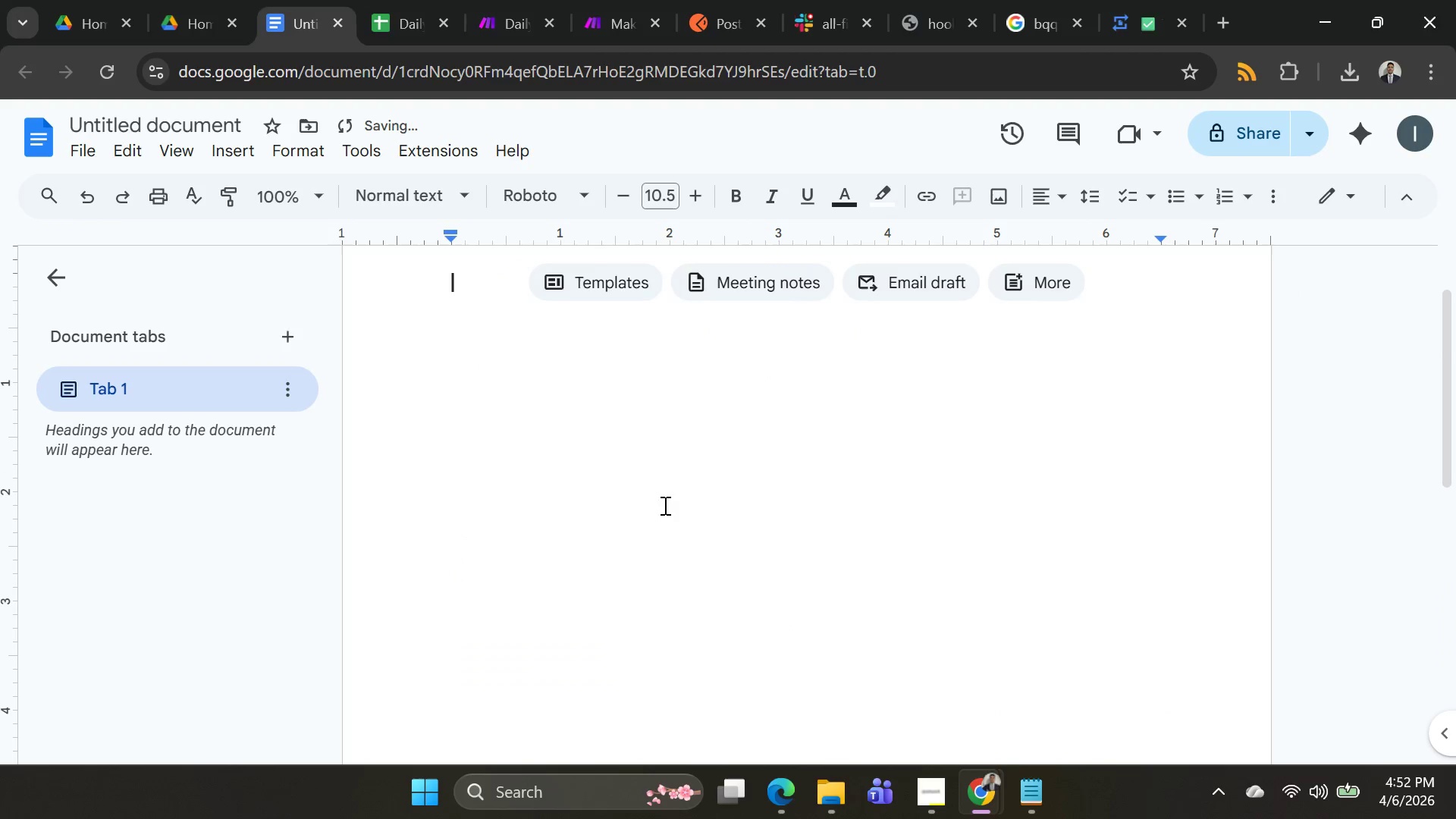 
key(Alt+Tab)
 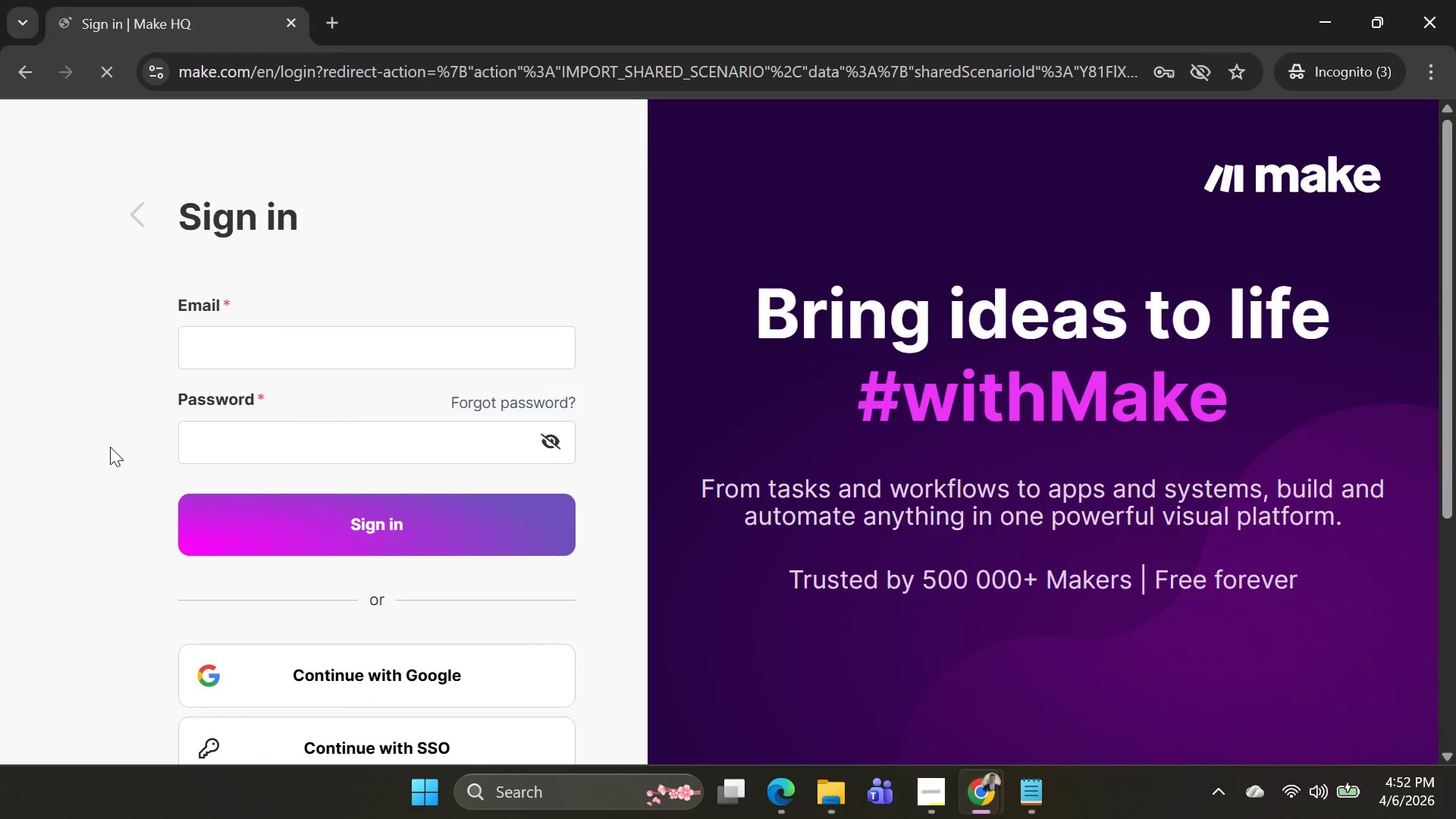 
key(Alt+AltLeft)
 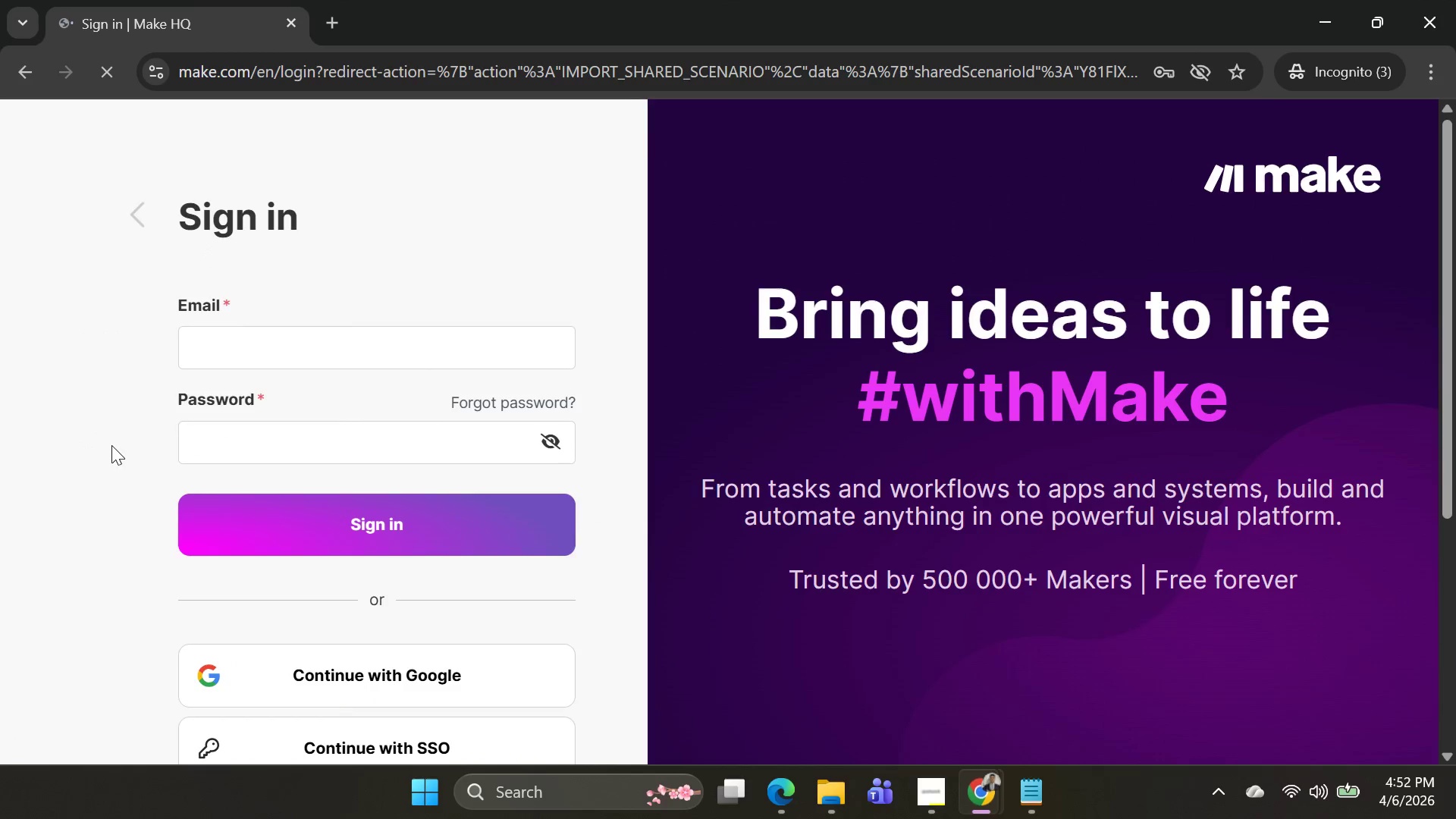 
key(Alt+Tab)
 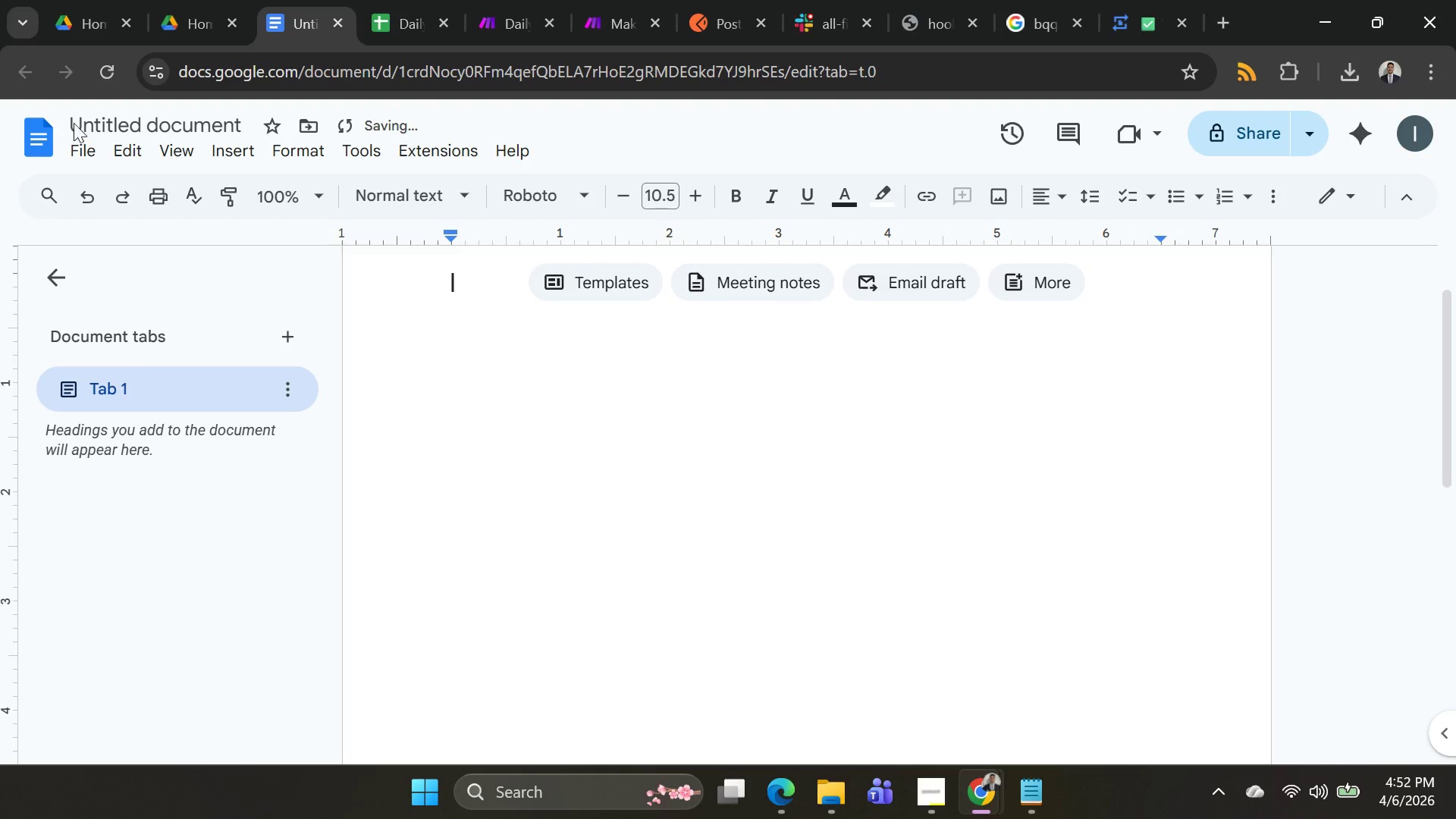 
key(Alt+AltLeft)
 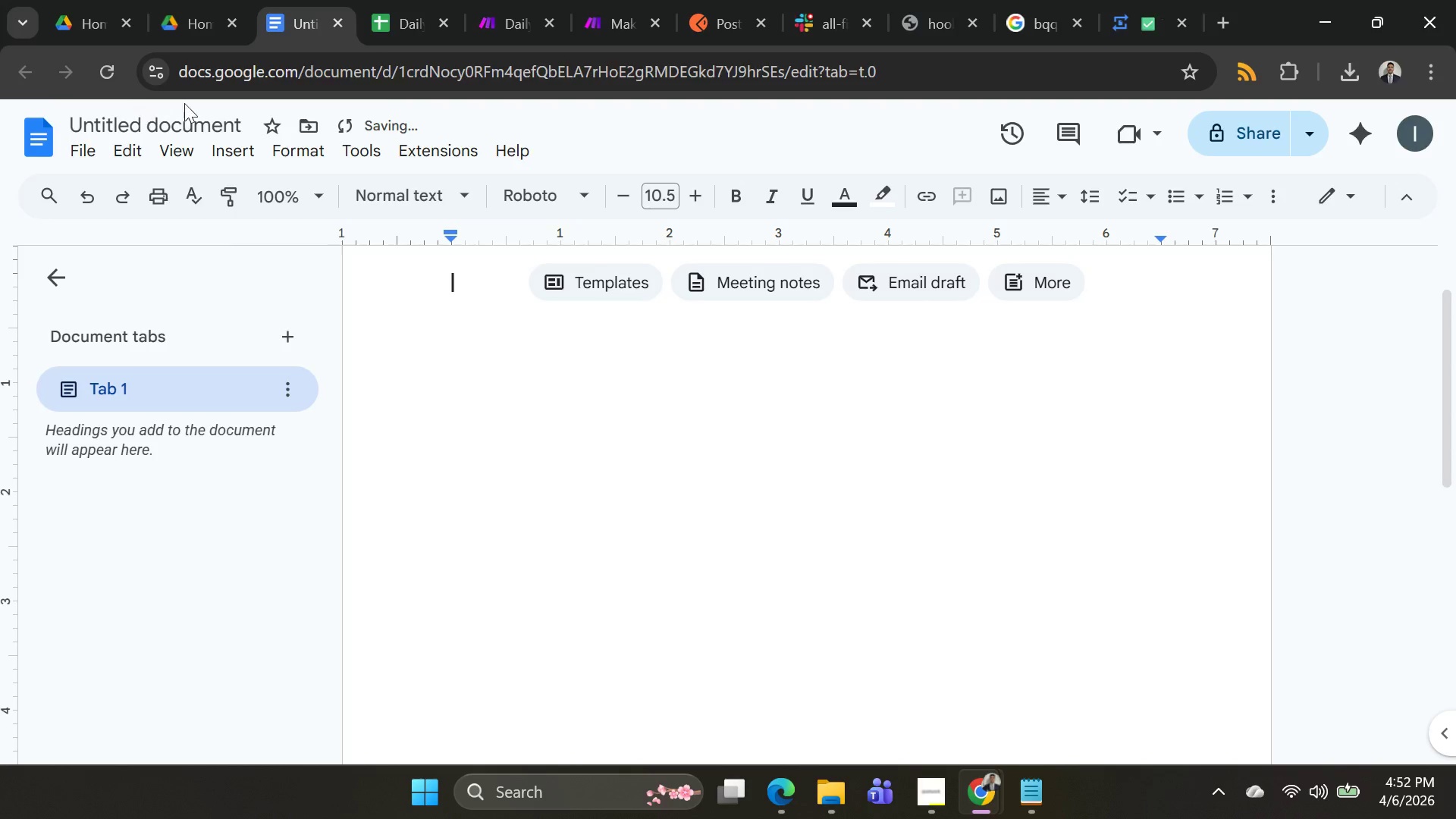 
key(Alt+Tab)
 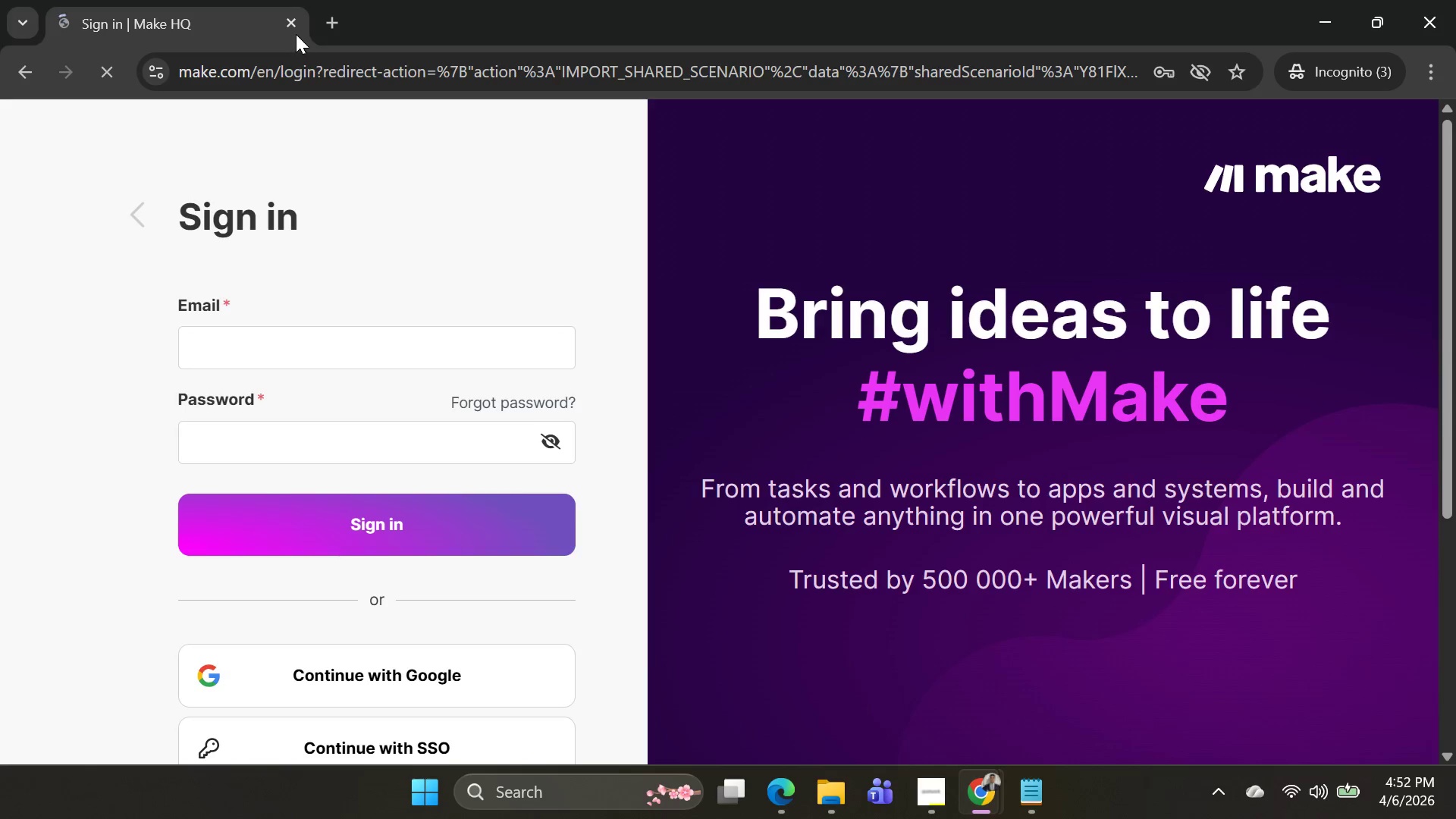 
left_click([296, 26])
 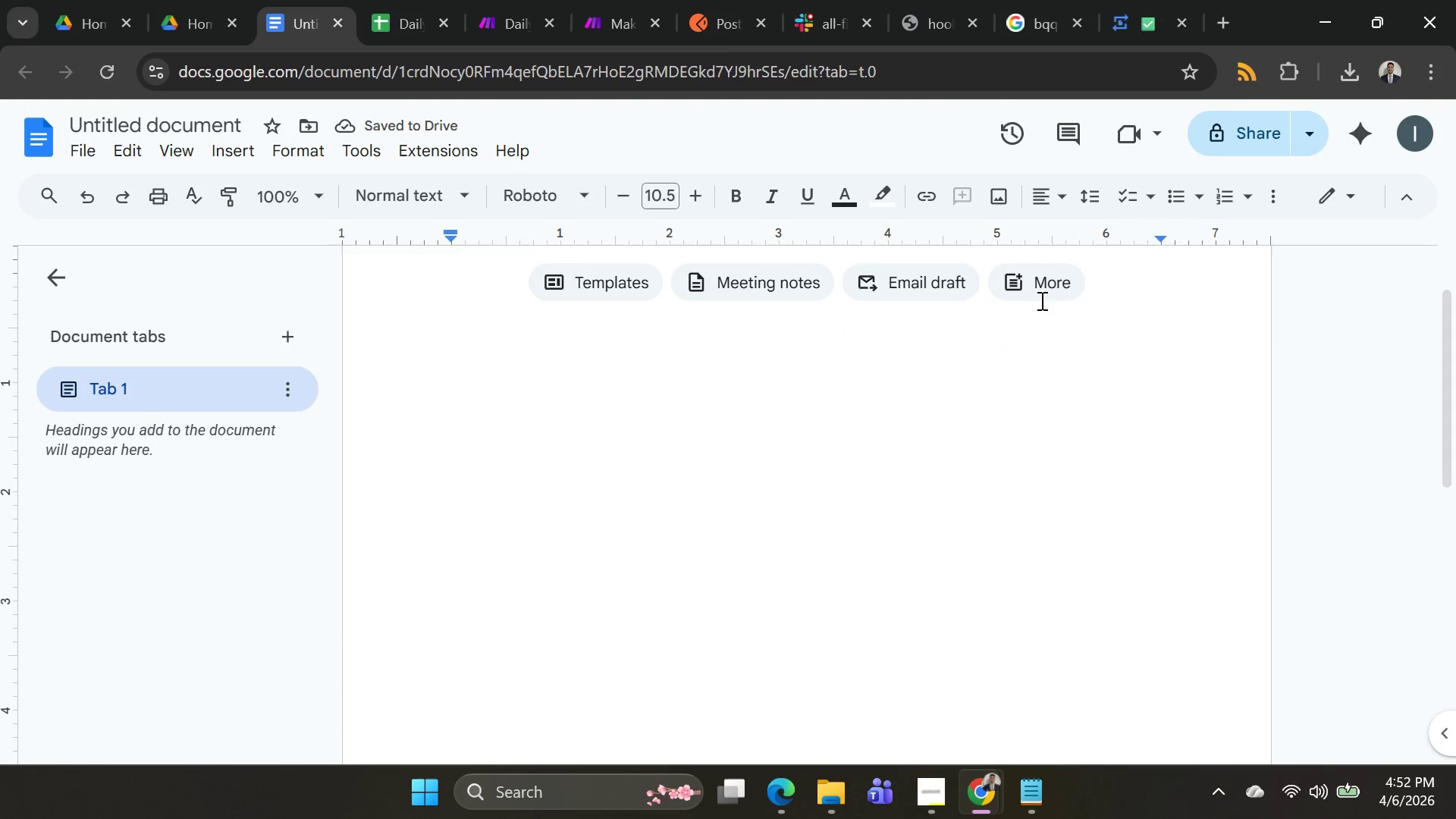 
key(Alt+AltLeft)
 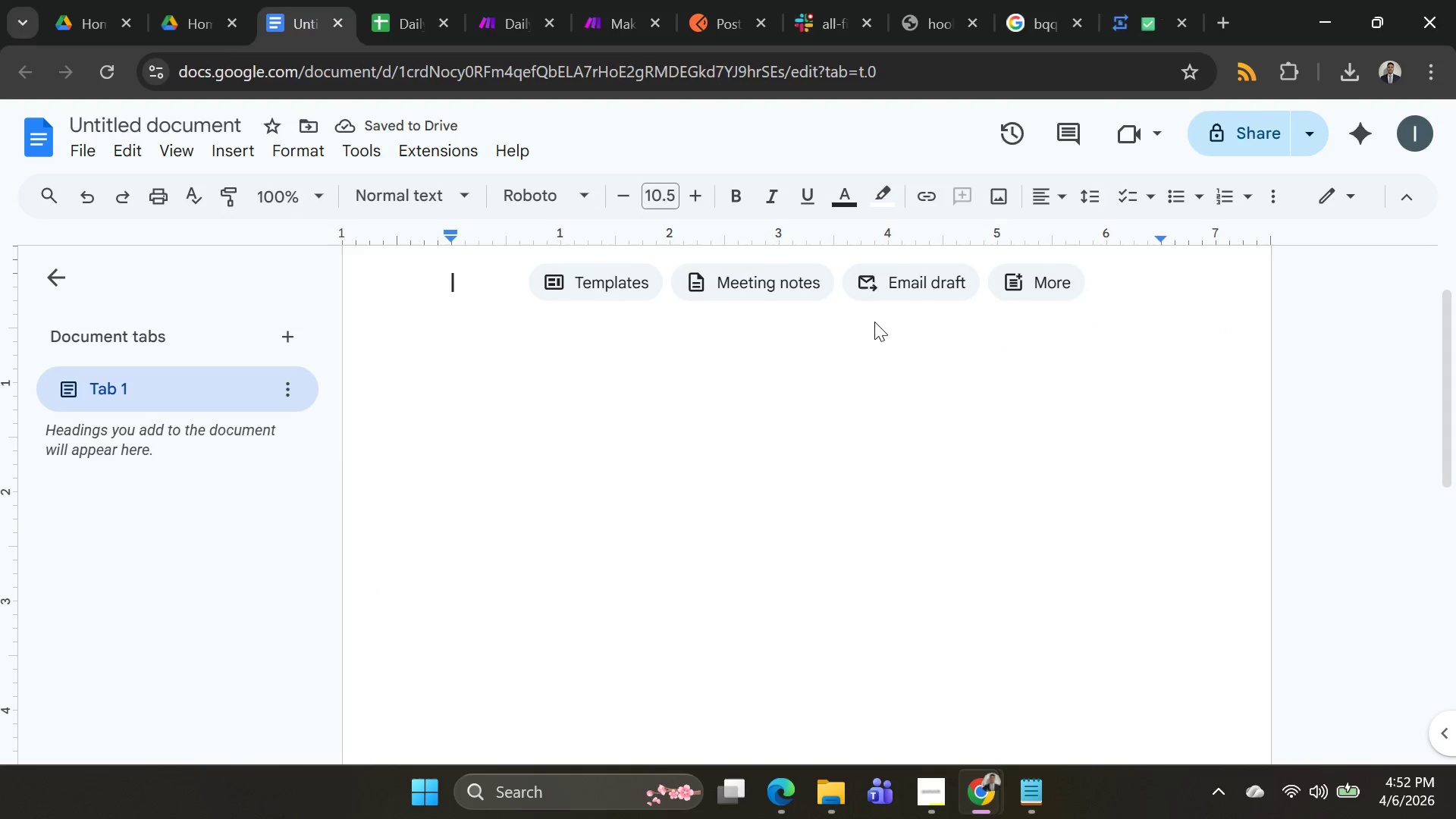 
key(Alt+Tab)